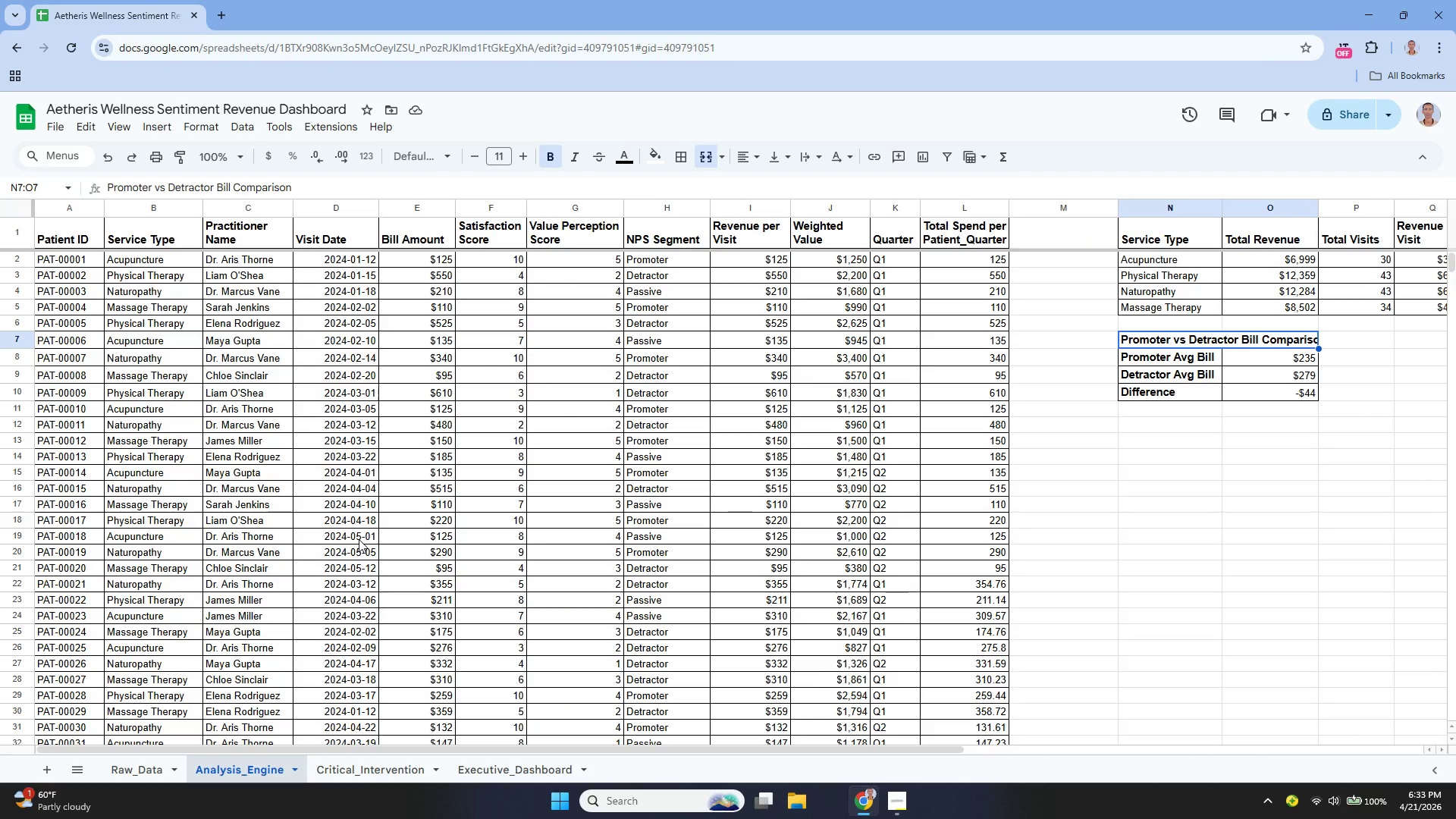 
left_click_drag(start_coordinate=[155, 259], to_coordinate=[171, 305])
 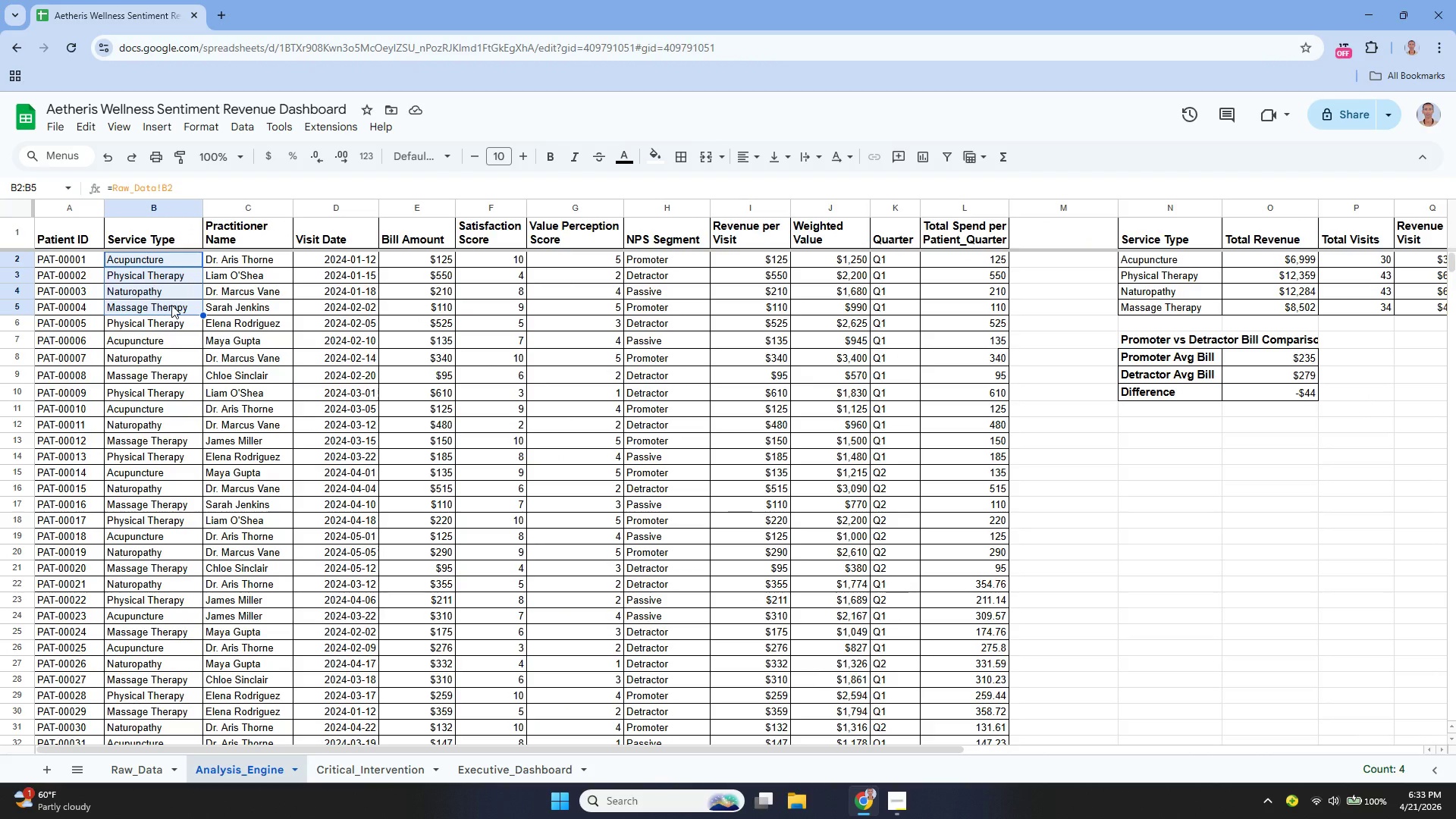 
key(Control+C)
 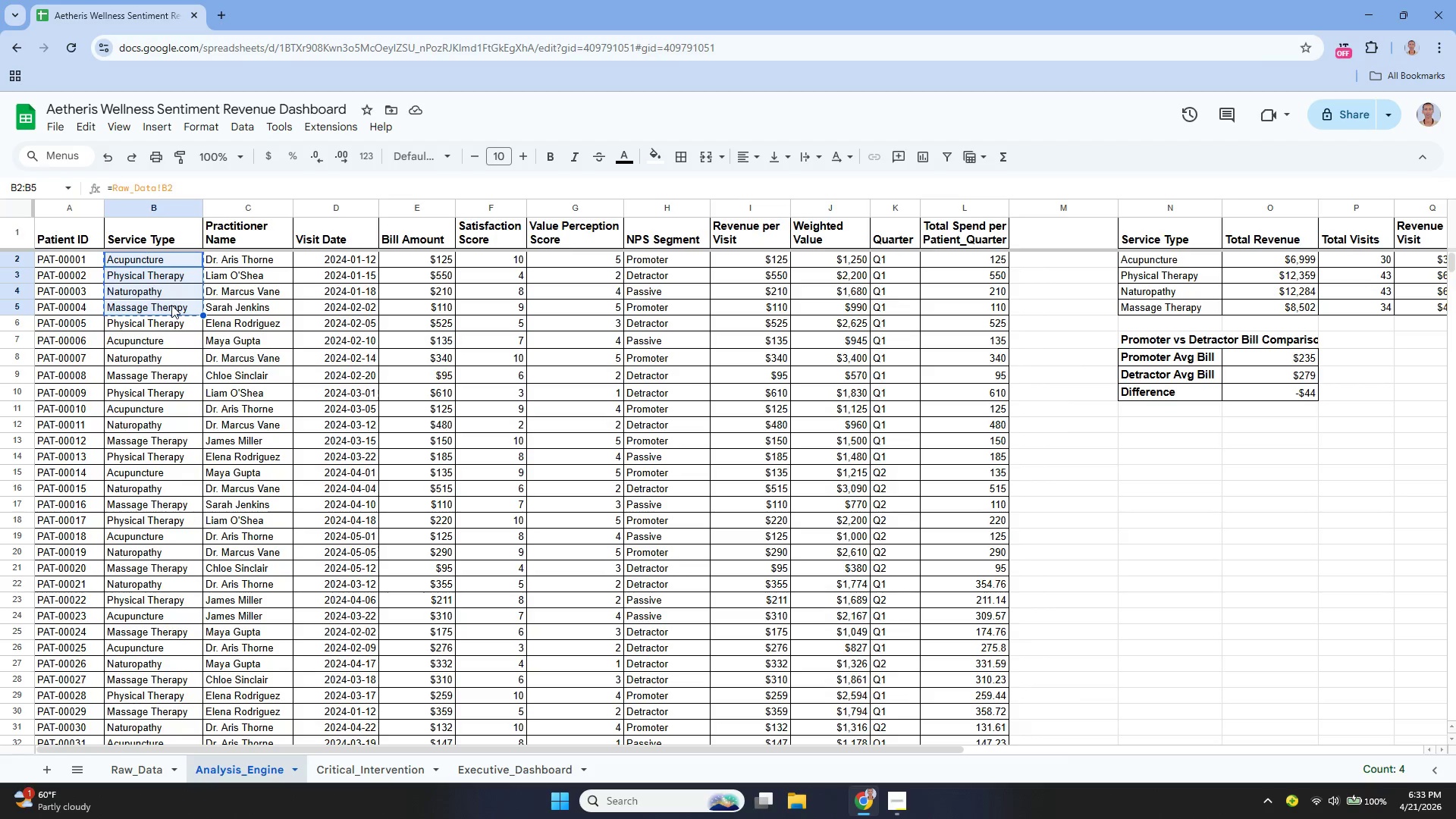 
key(Control+C)
 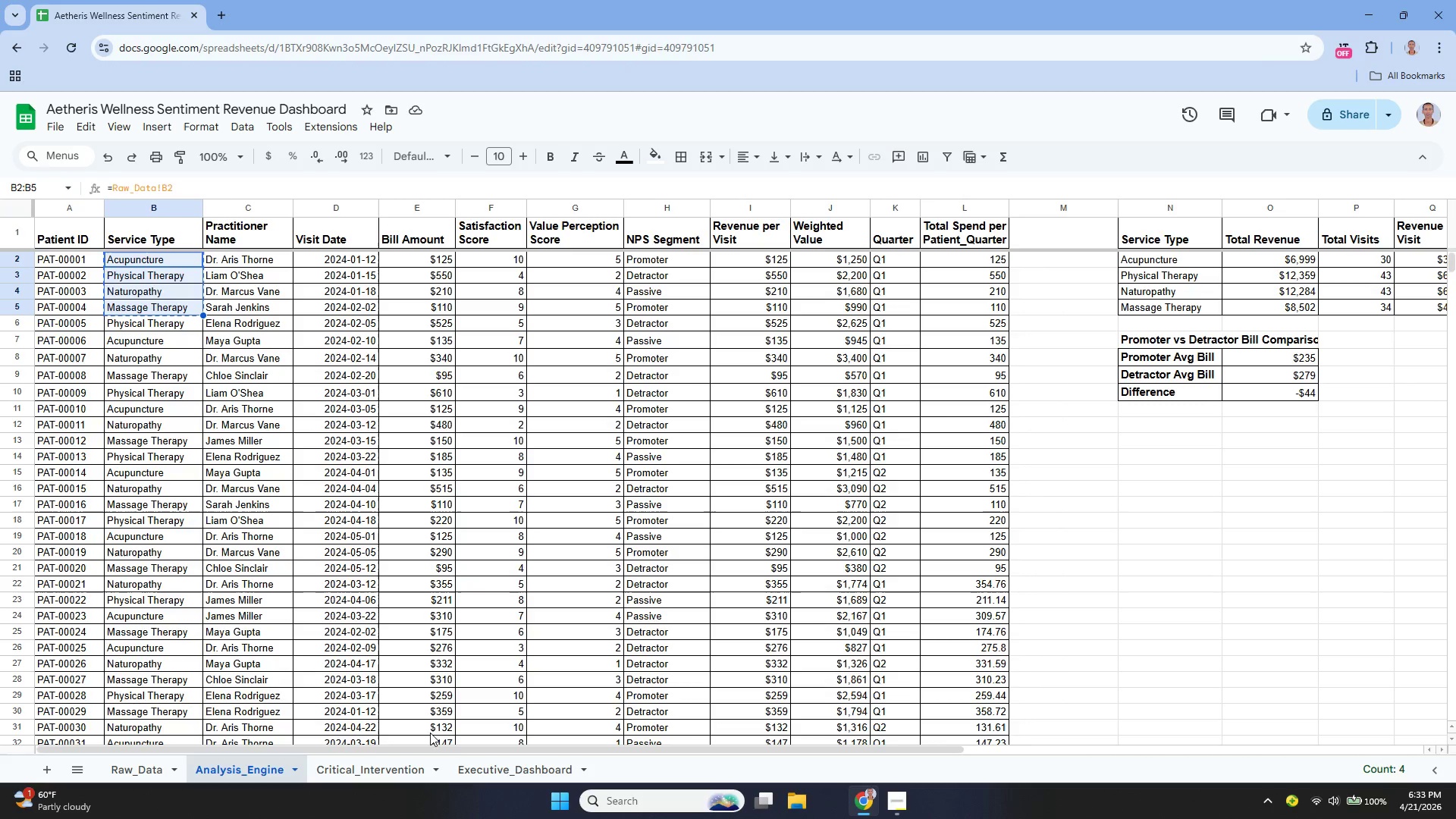 
left_click([479, 769])
 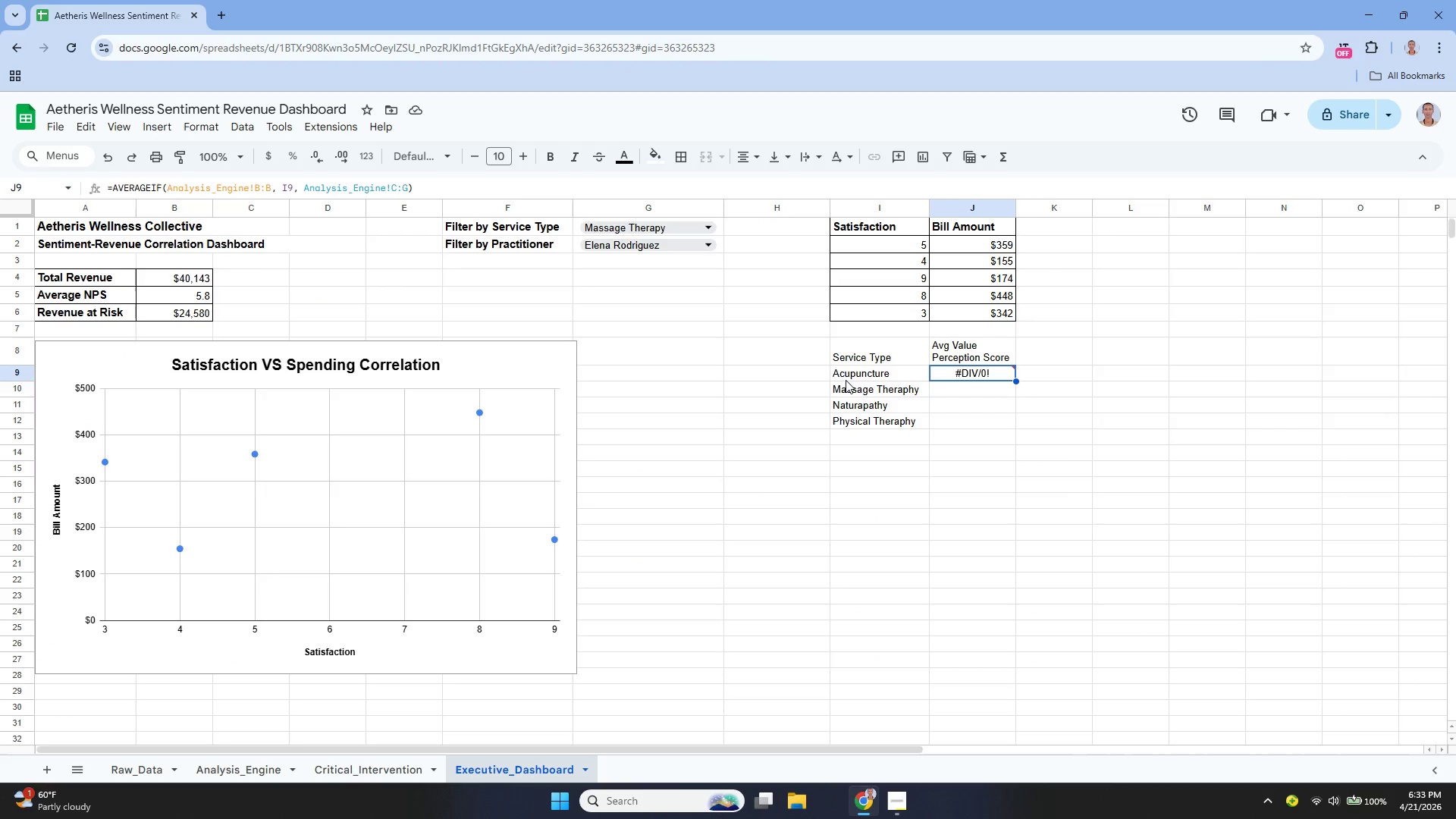 
left_click_drag(start_coordinate=[852, 371], to_coordinate=[854, 420])
 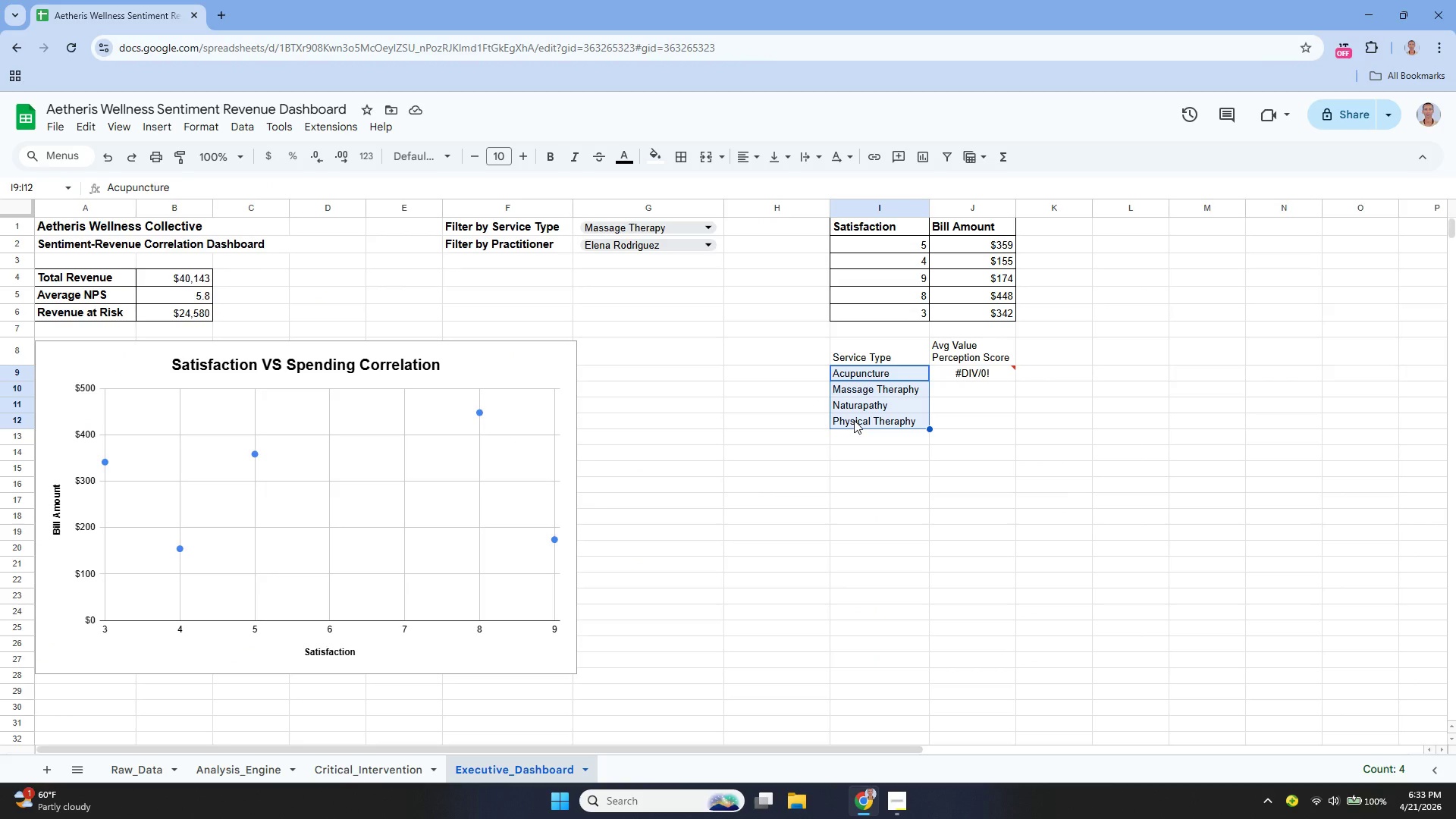 
key(Control+V)
 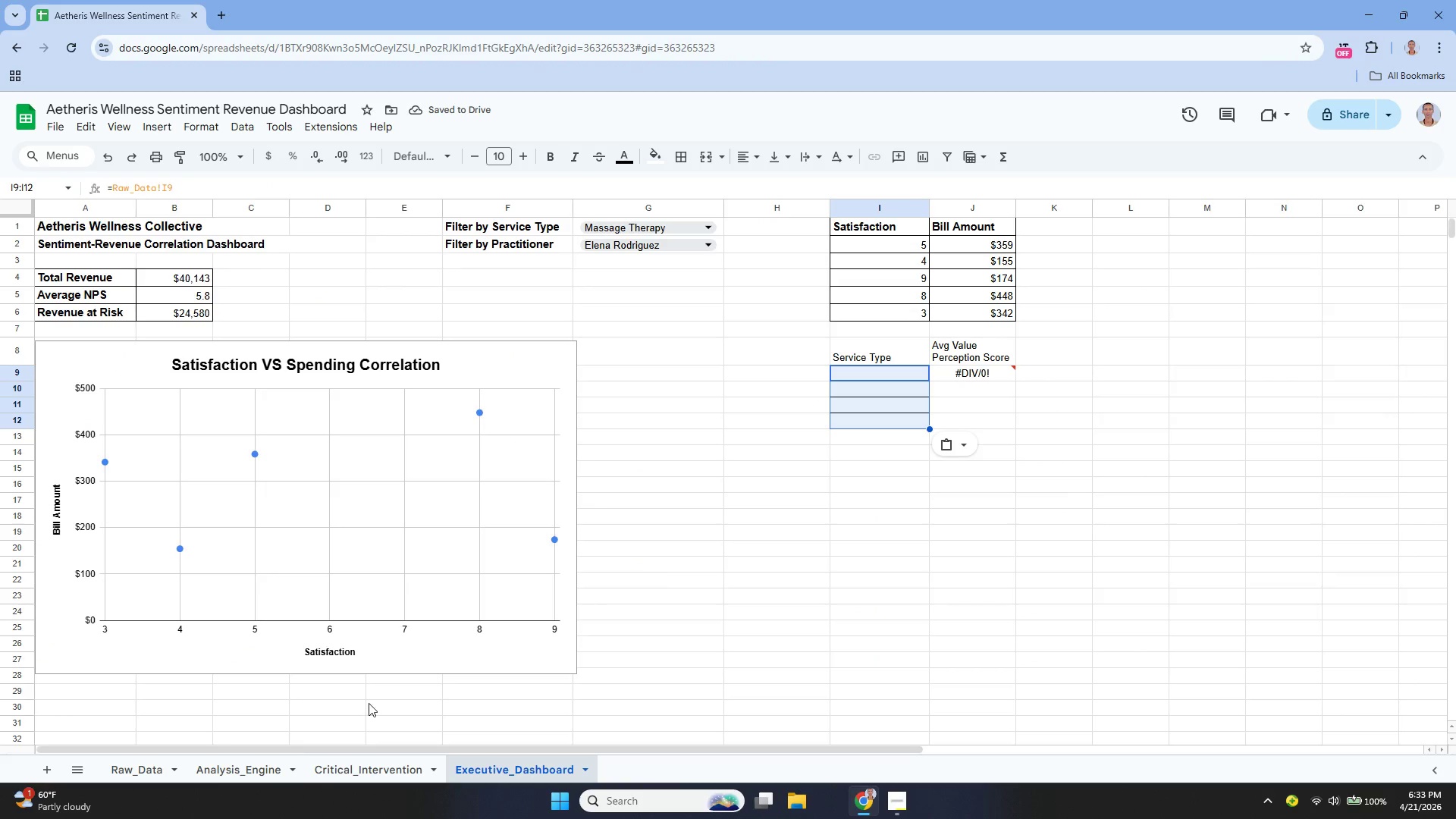 
left_click([160, 765])
 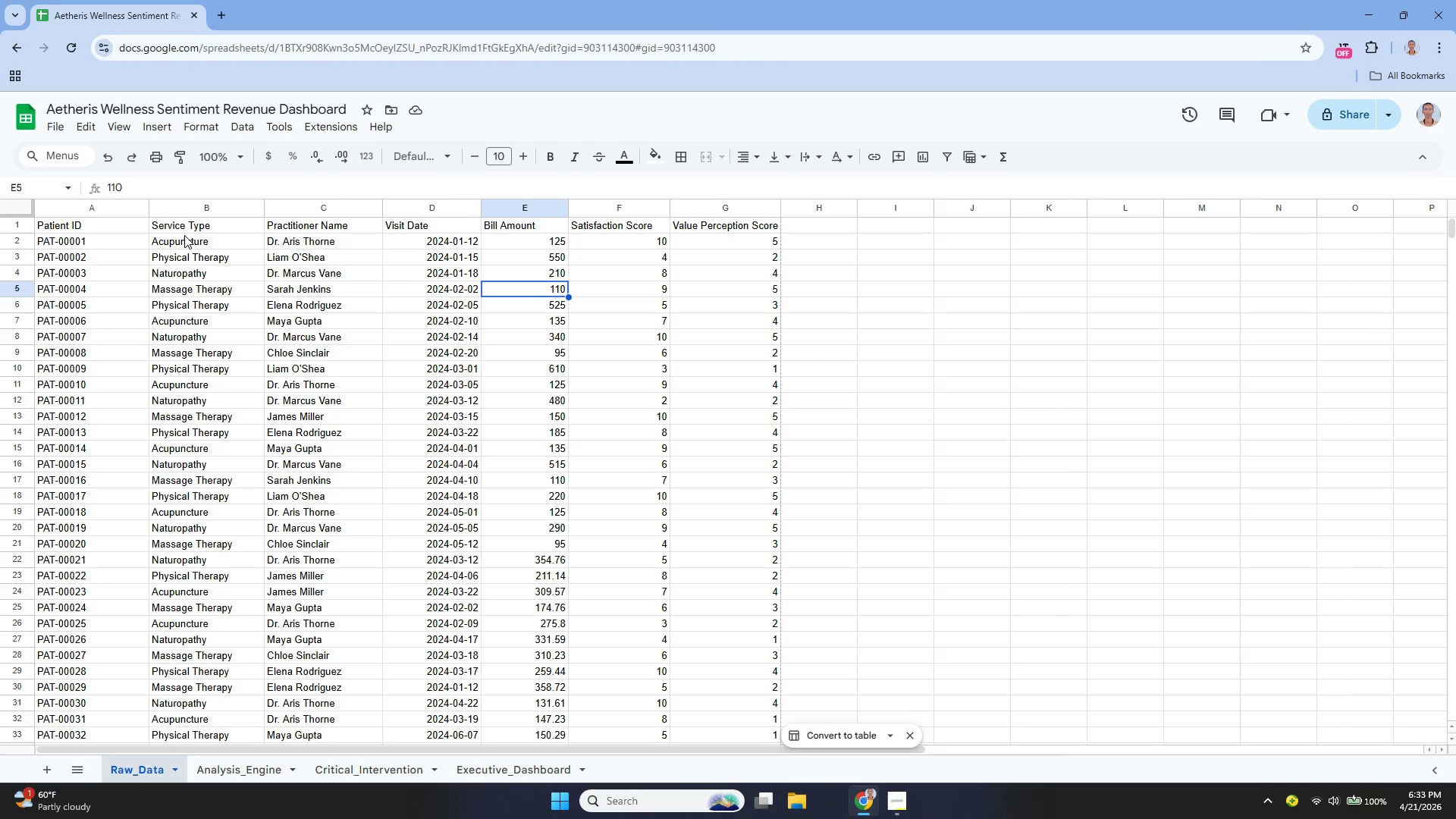 
left_click_drag(start_coordinate=[180, 221], to_coordinate=[197, 268])
 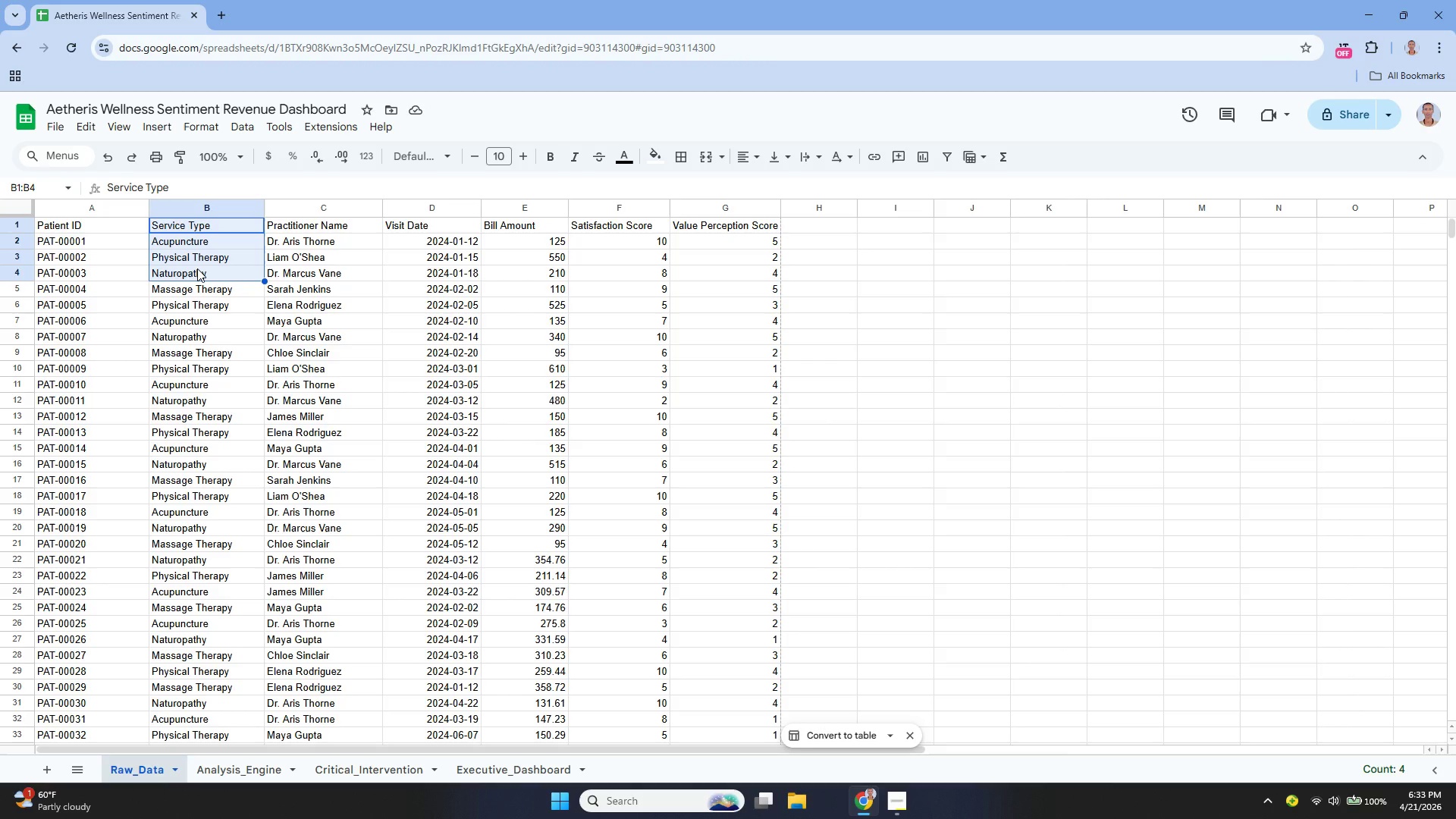 
key(Control+C)
 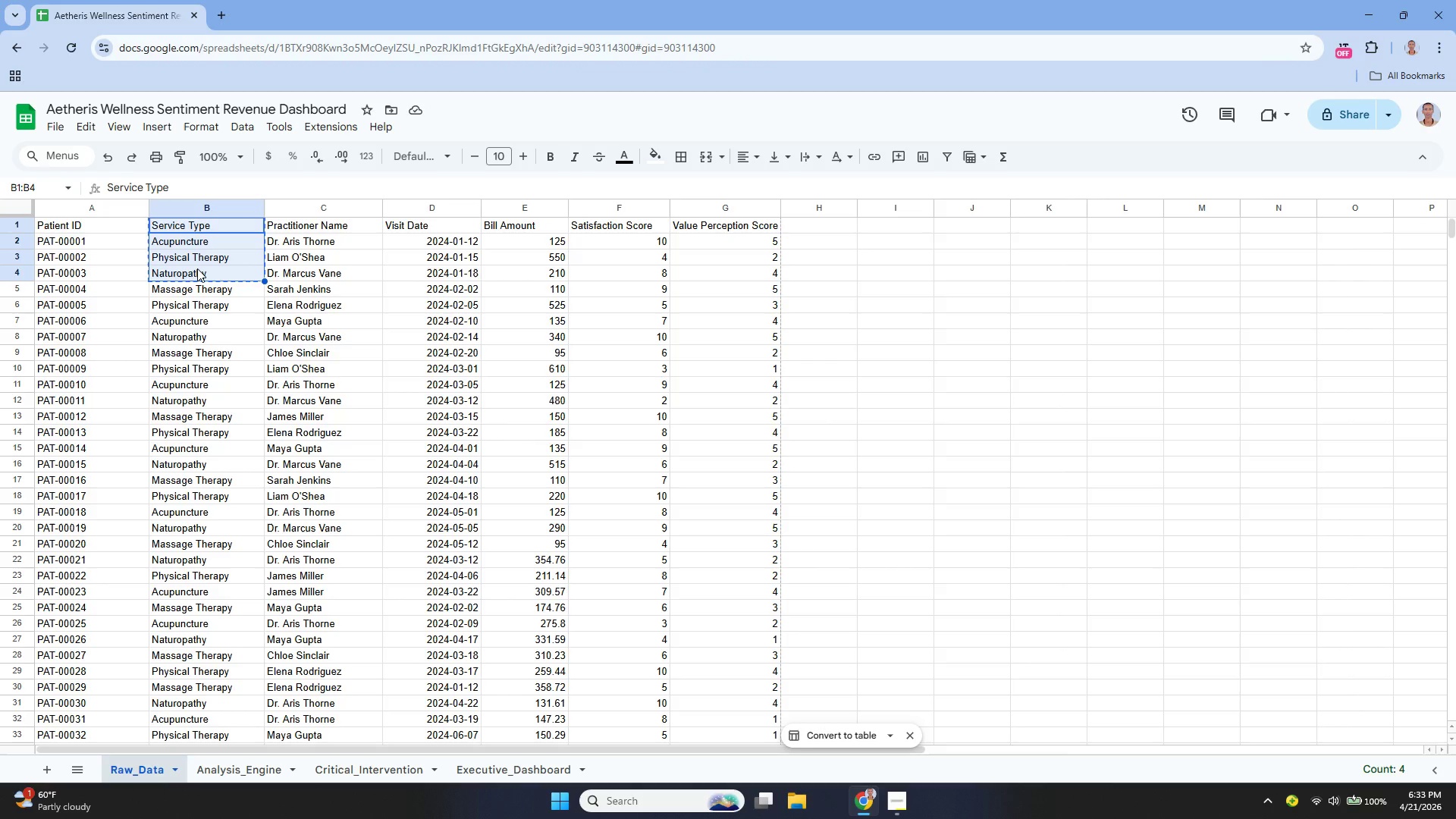 
key(Control+C)
 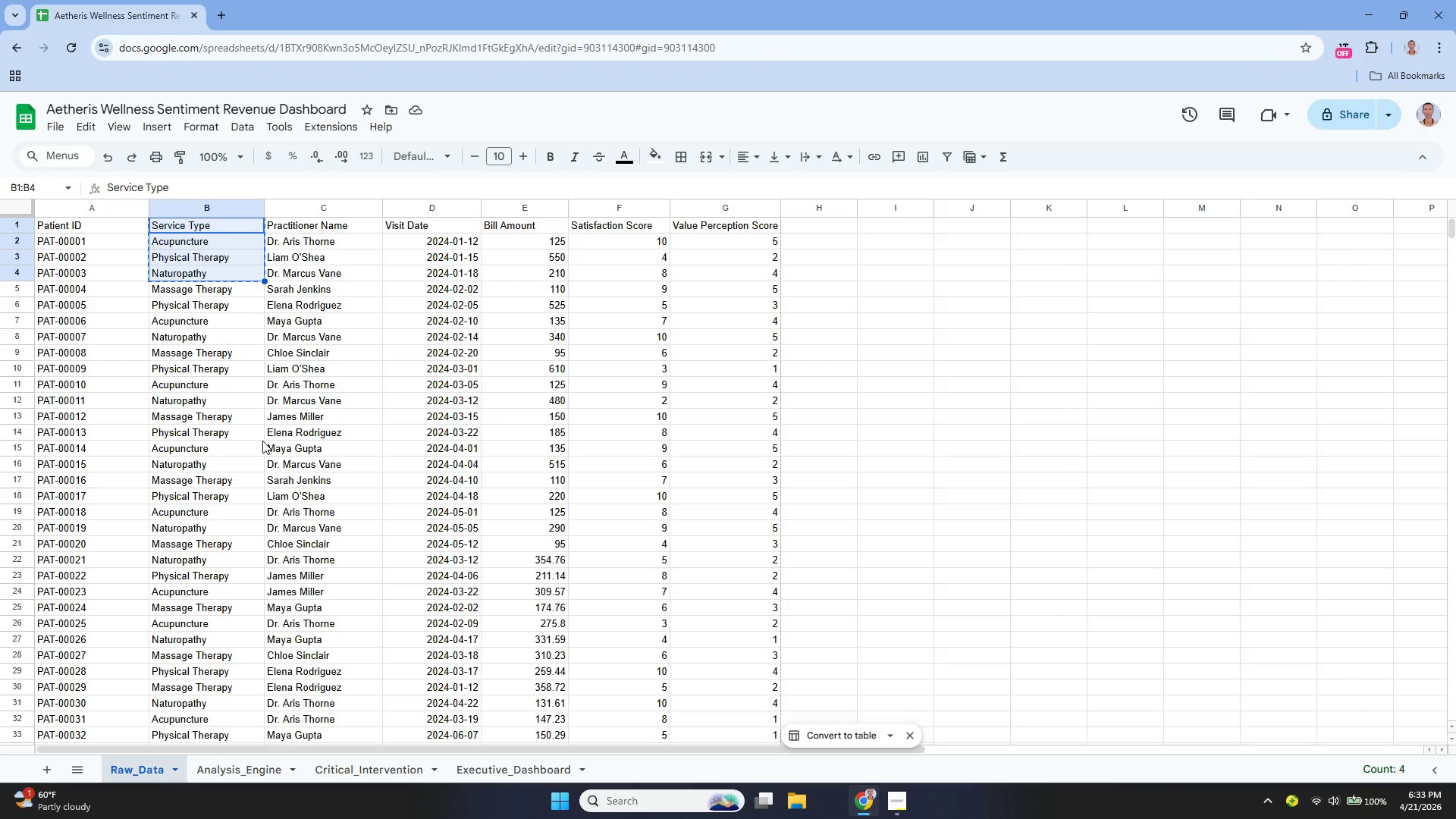 
wait(5.47)
 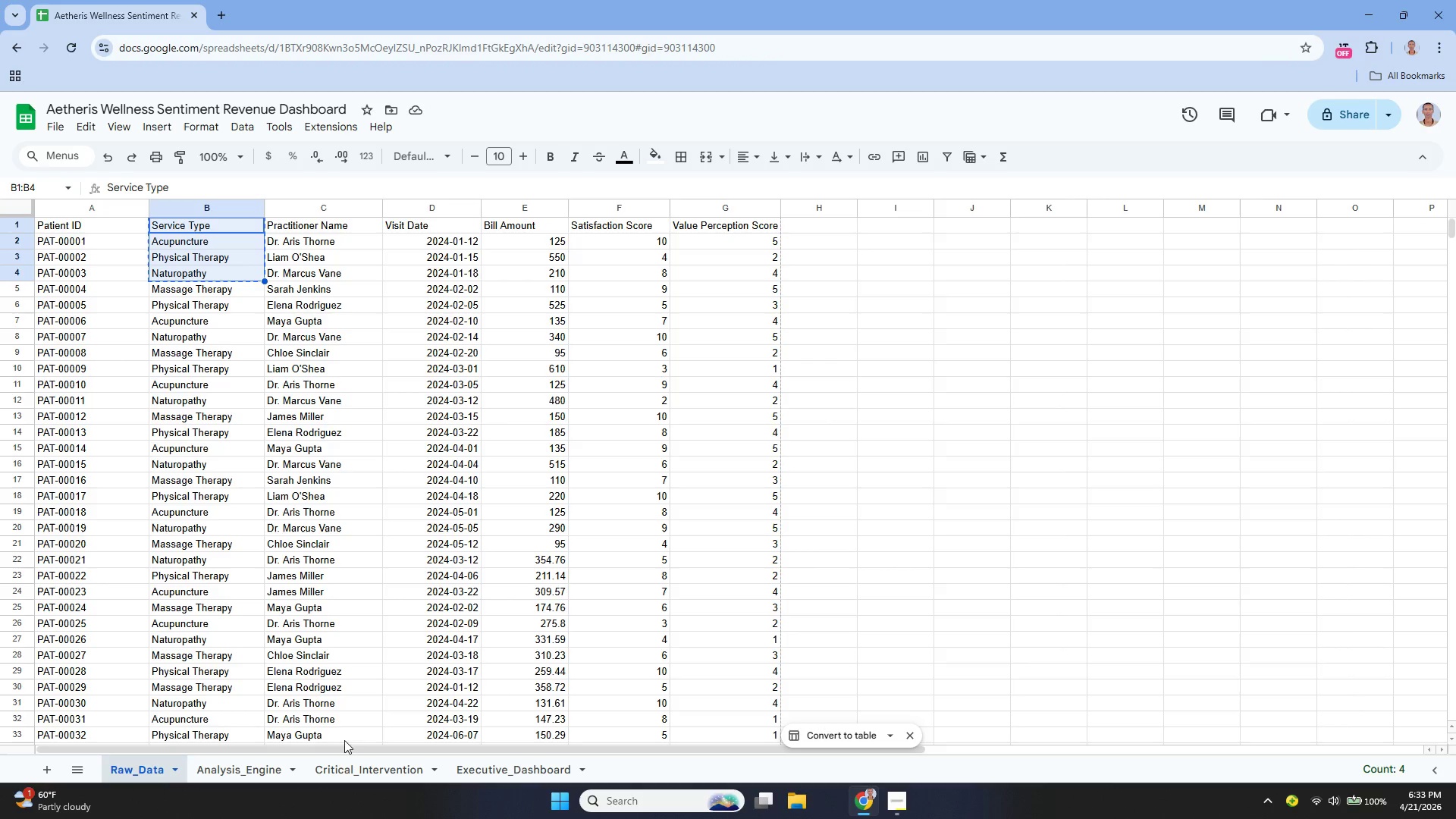 
left_click([193, 243])
 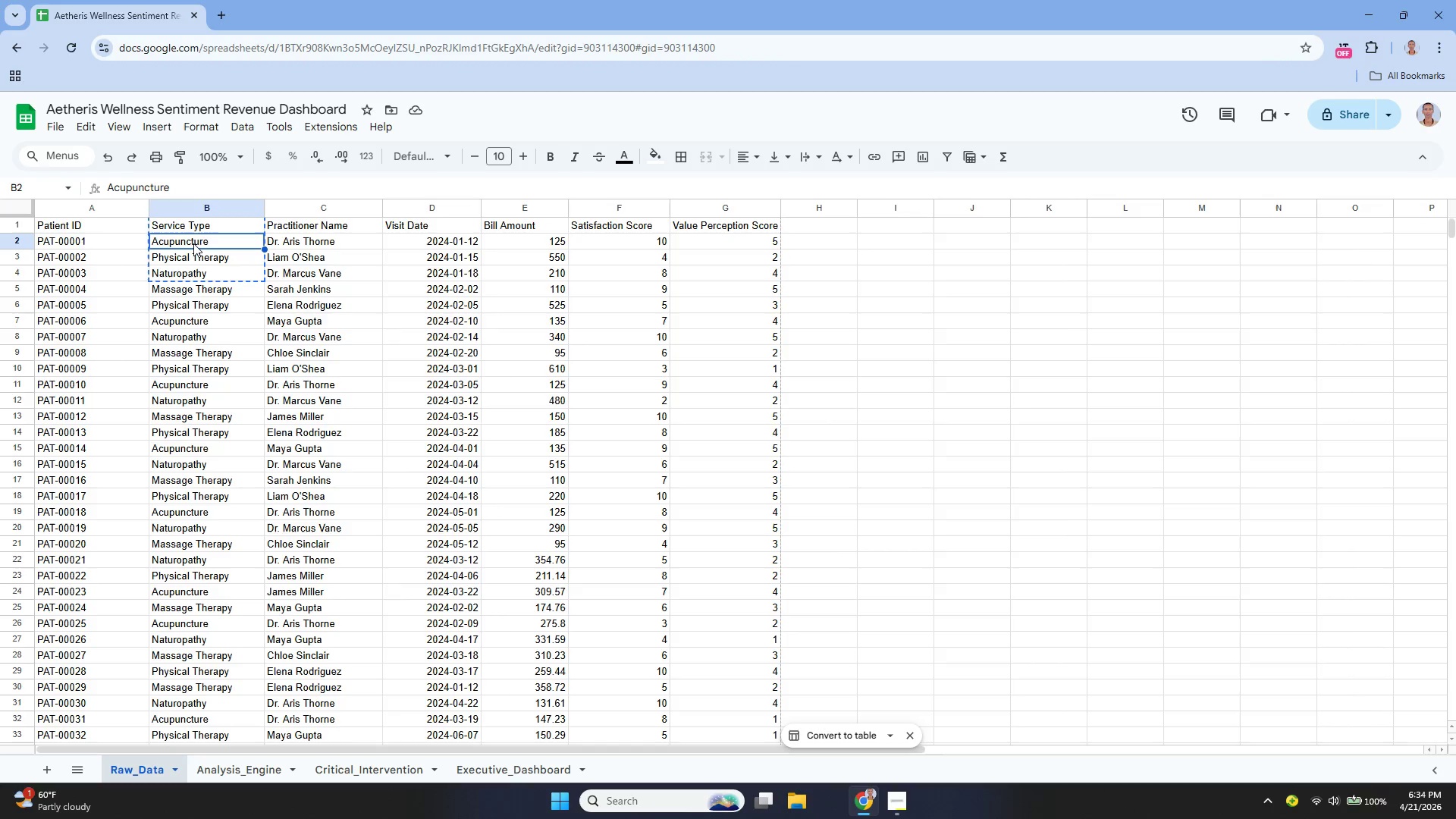 
left_click_drag(start_coordinate=[193, 243], to_coordinate=[209, 290])
 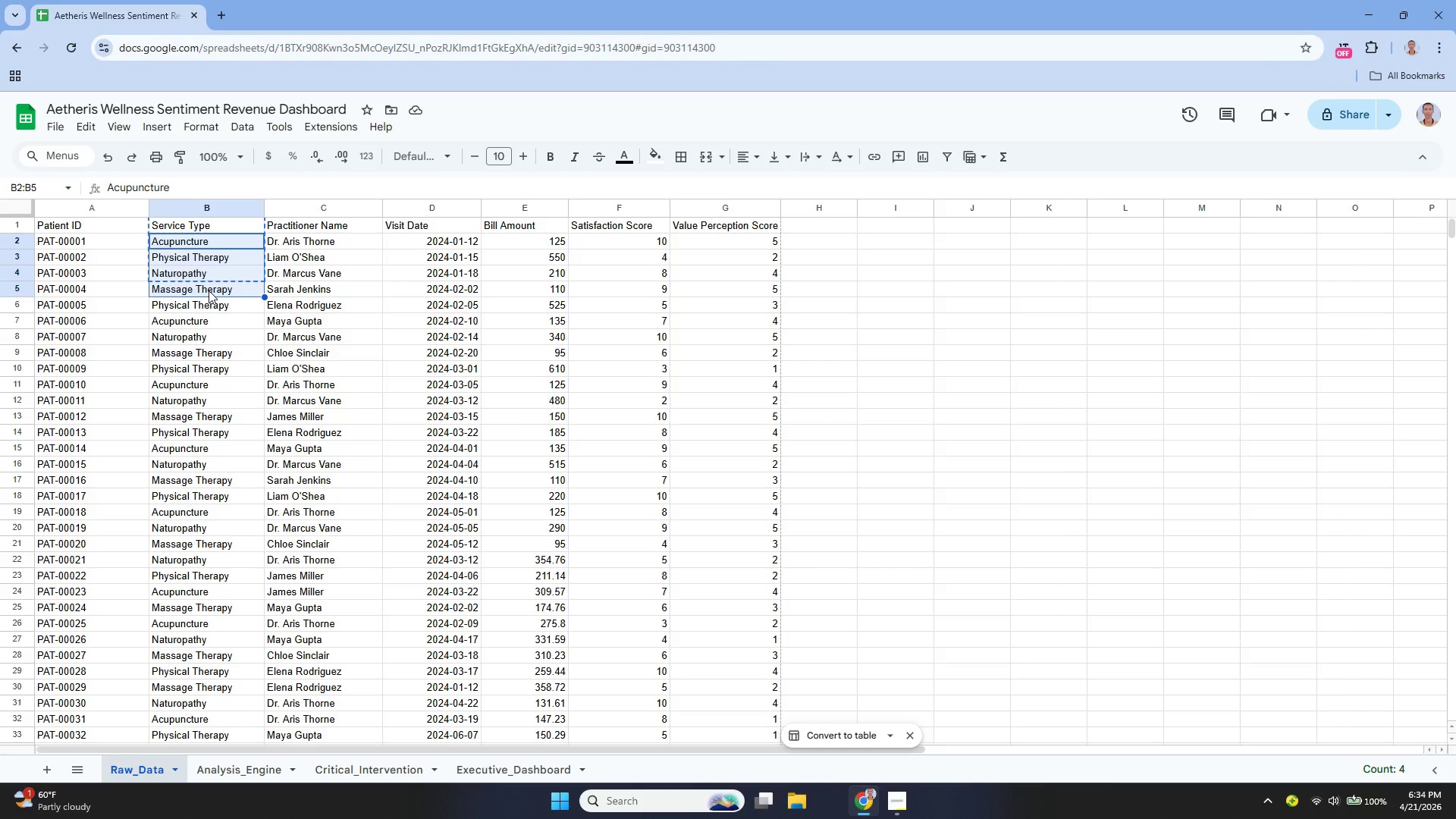 
key(Control+C)
 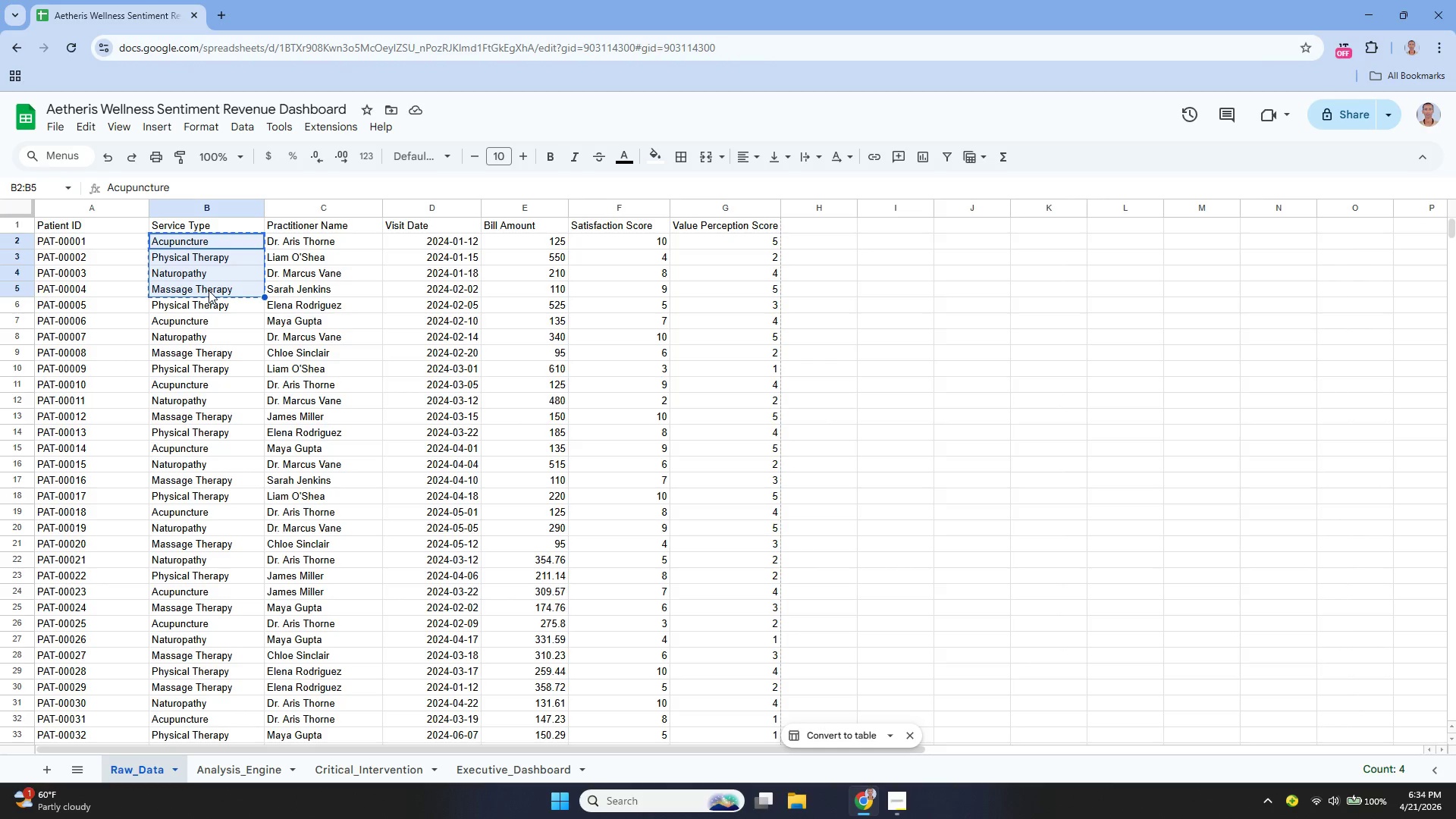 
key(Control+C)
 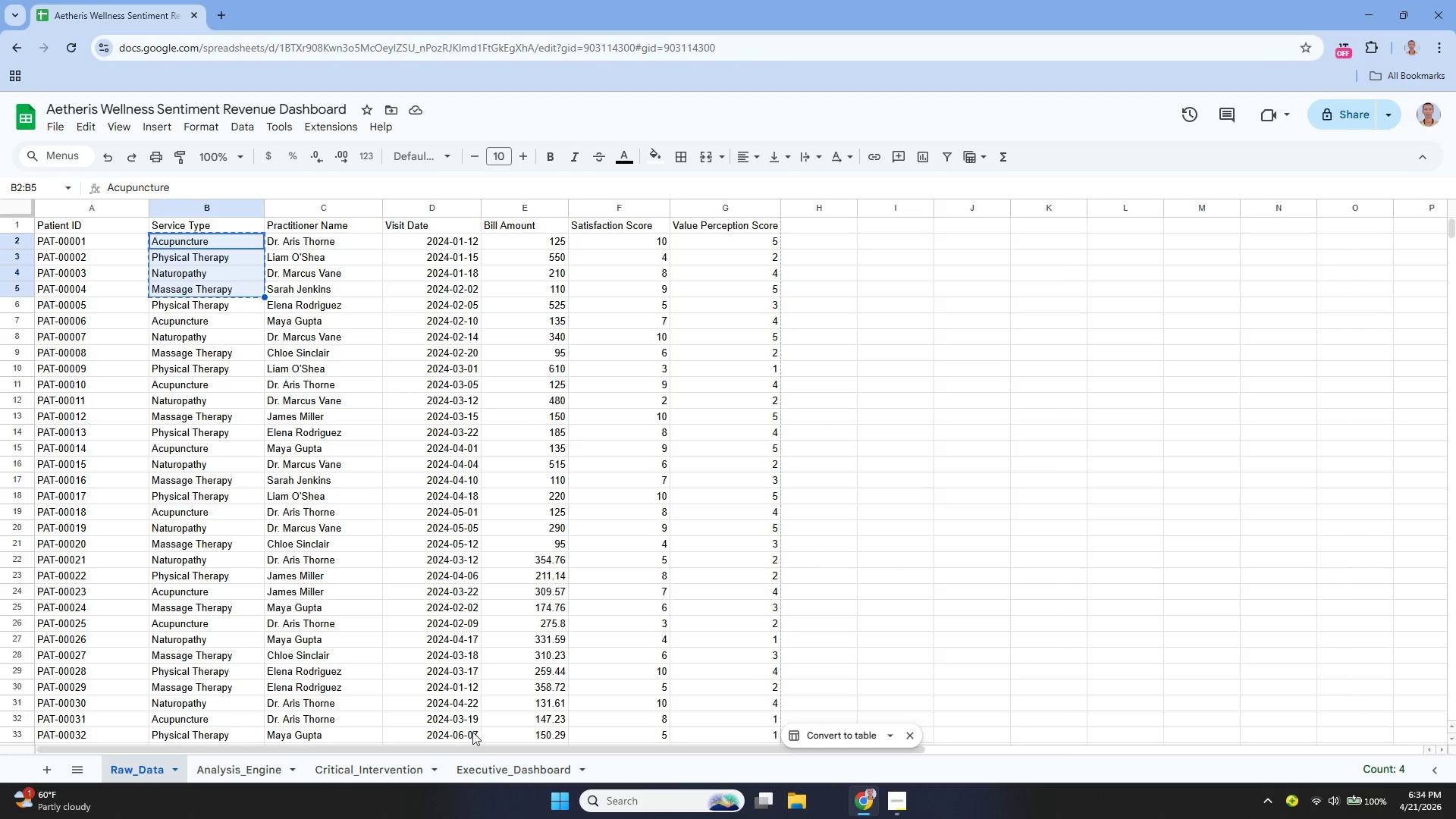 
left_click([488, 771])
 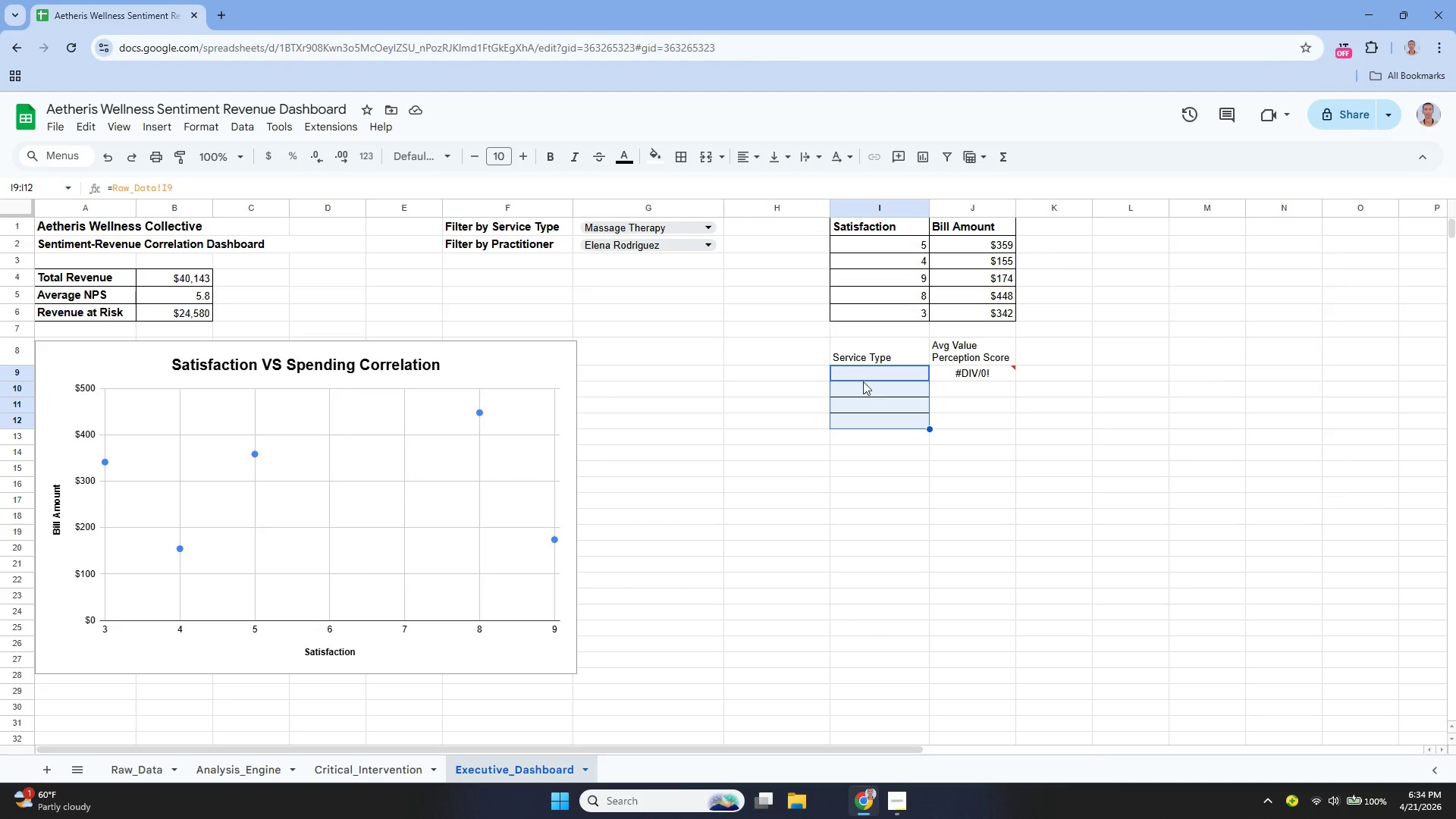 
left_click([859, 369])
 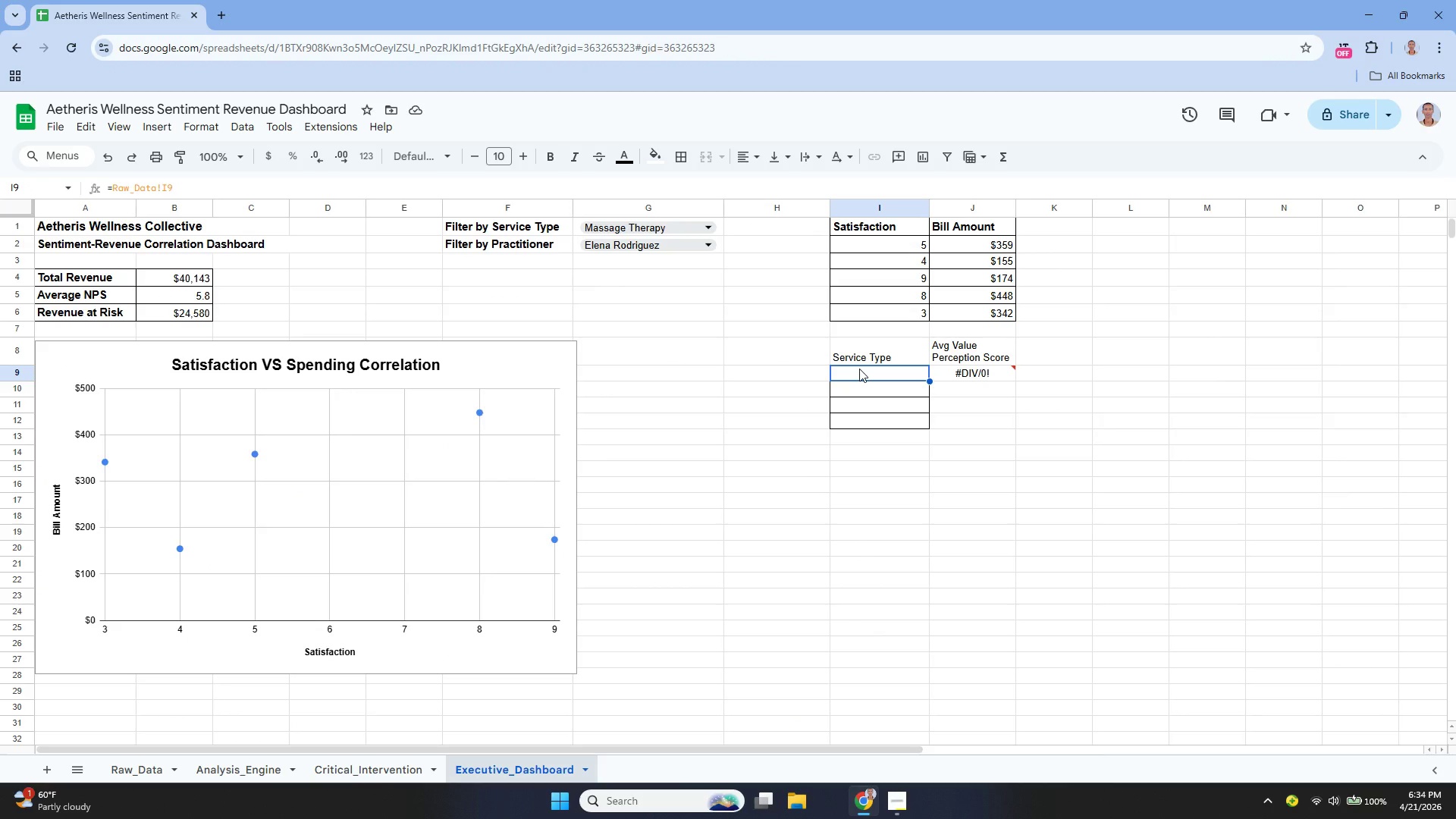 
key(Control+V)
 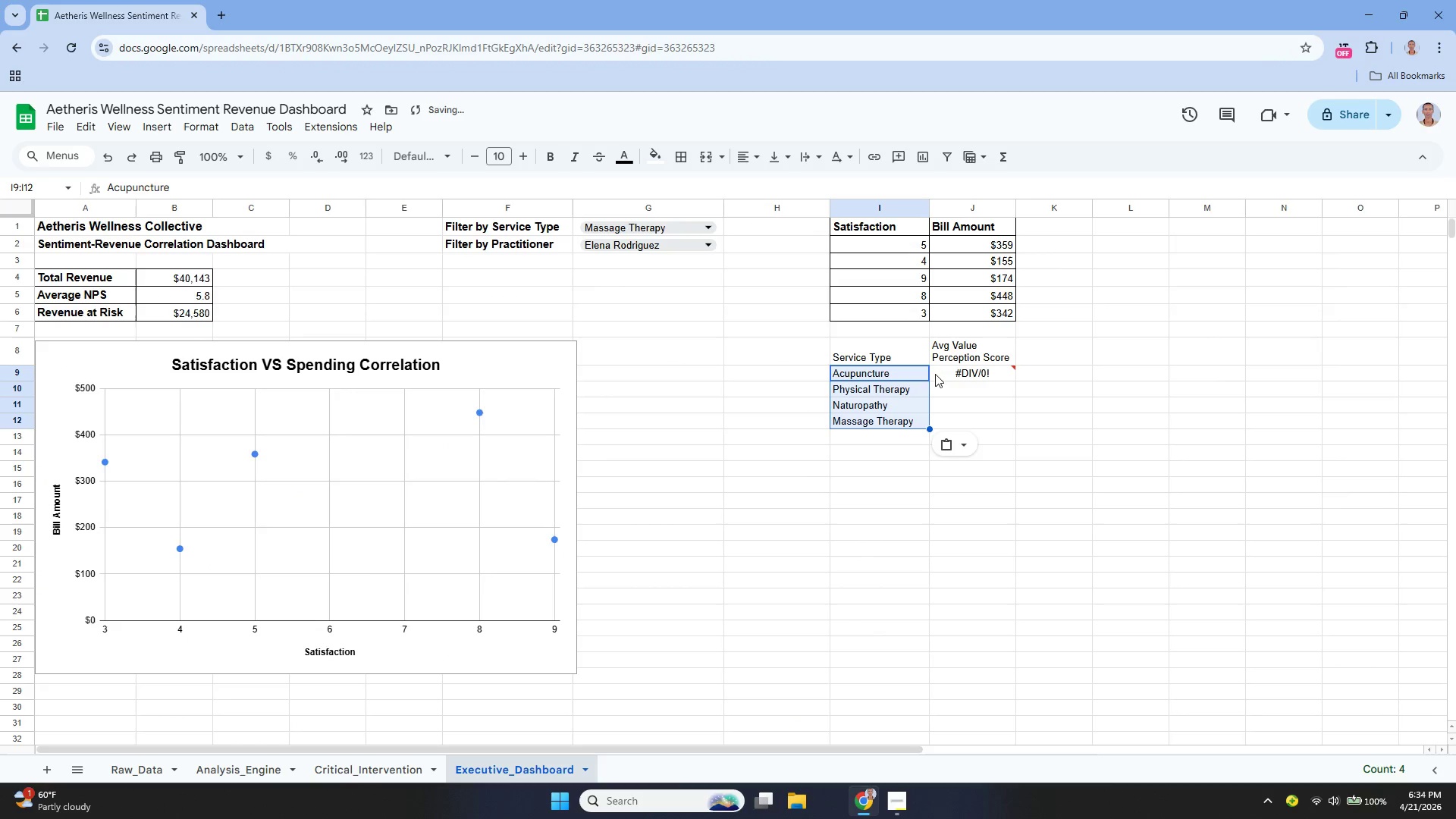 
left_click([949, 375])
 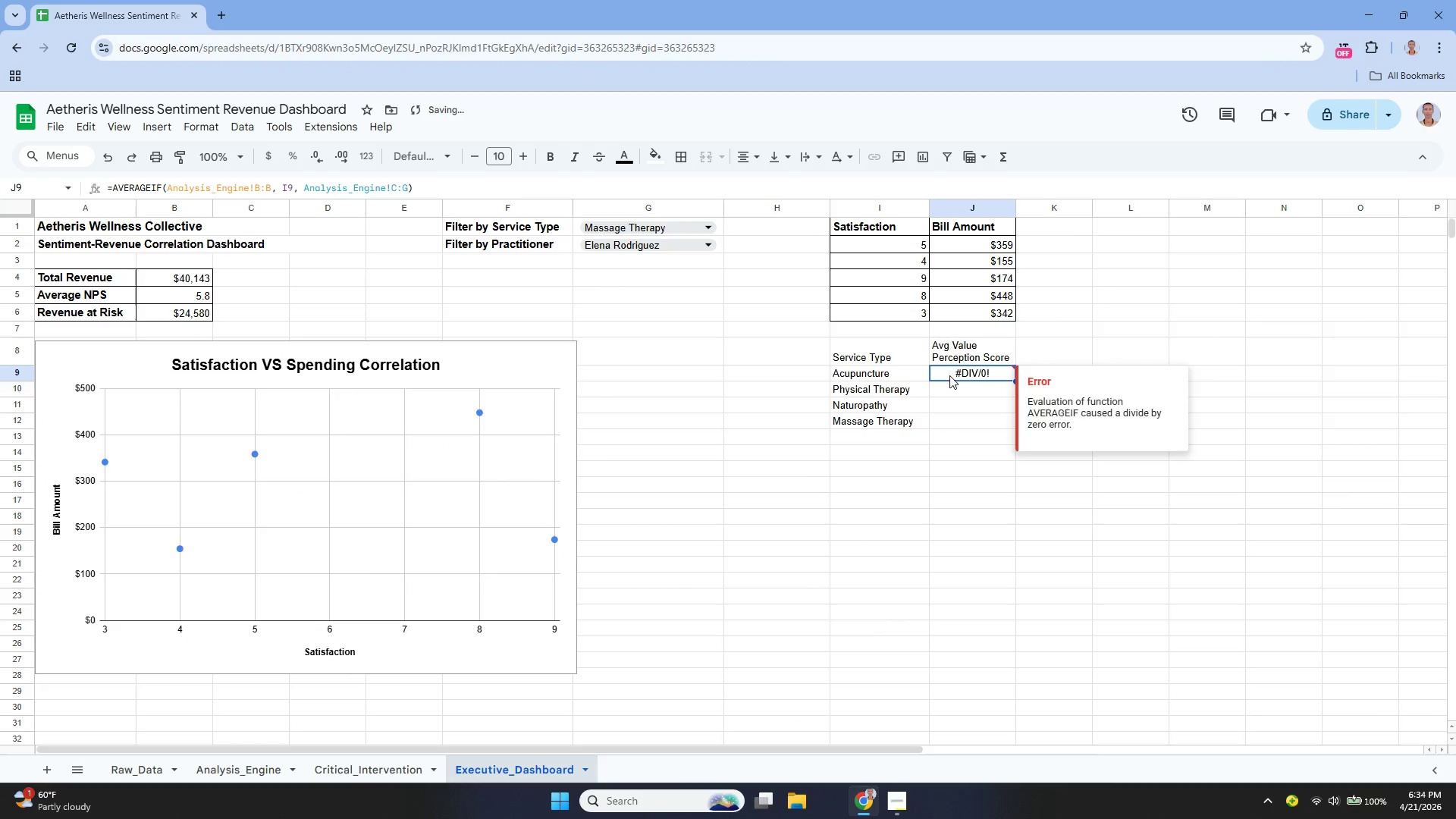 
key(Enter)
 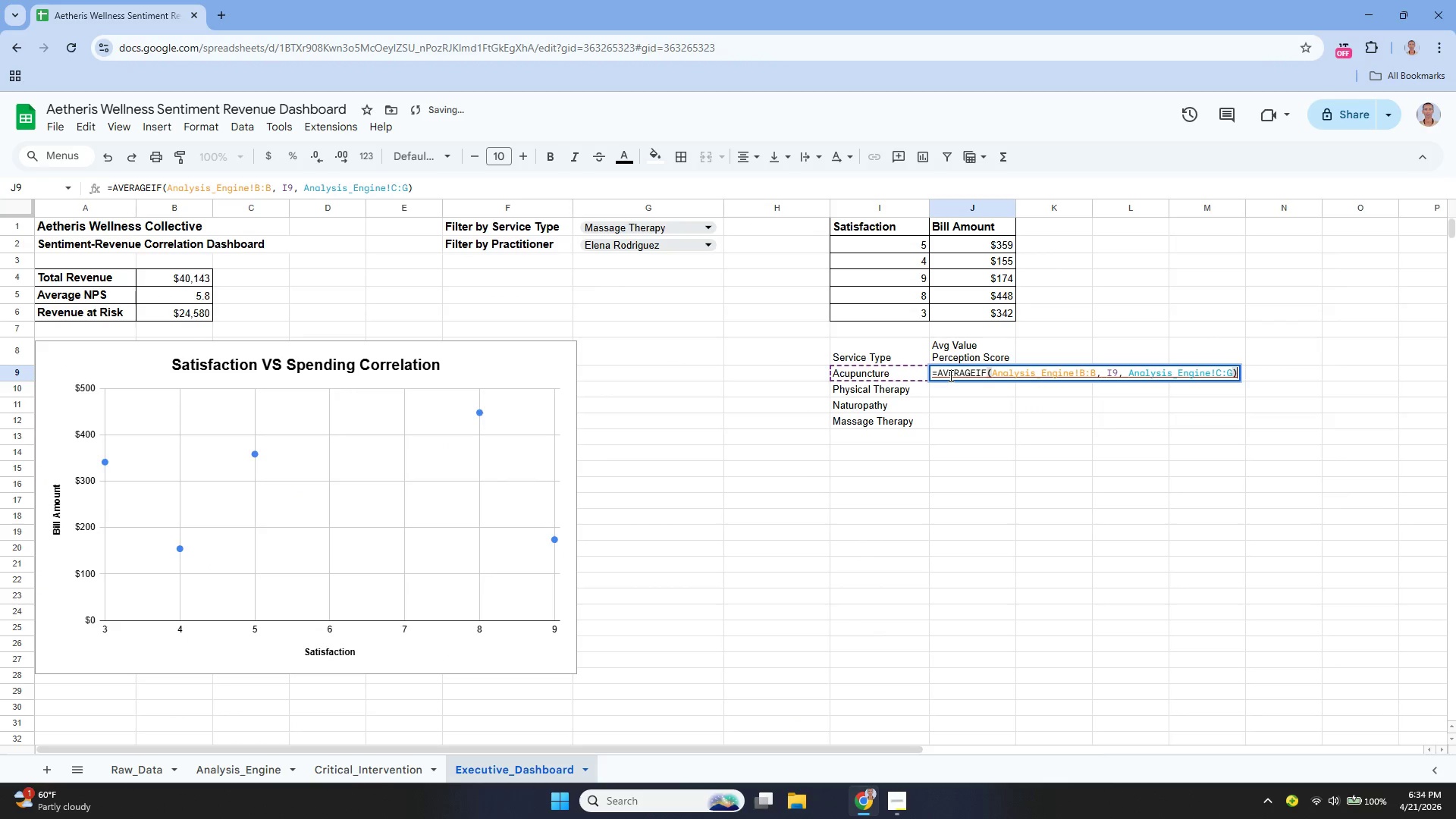 
key(Enter)
 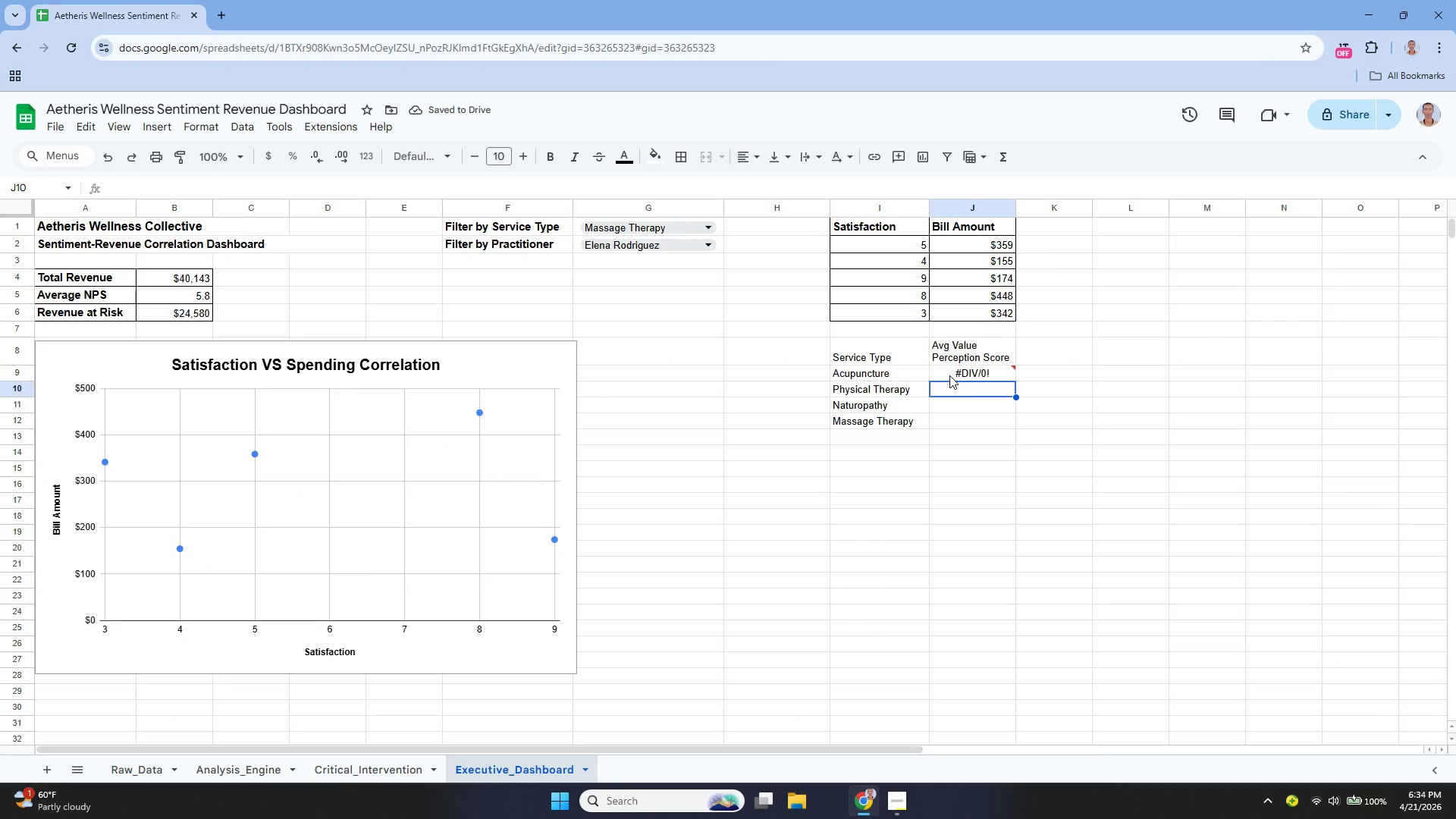 
key(ArrowUp)
 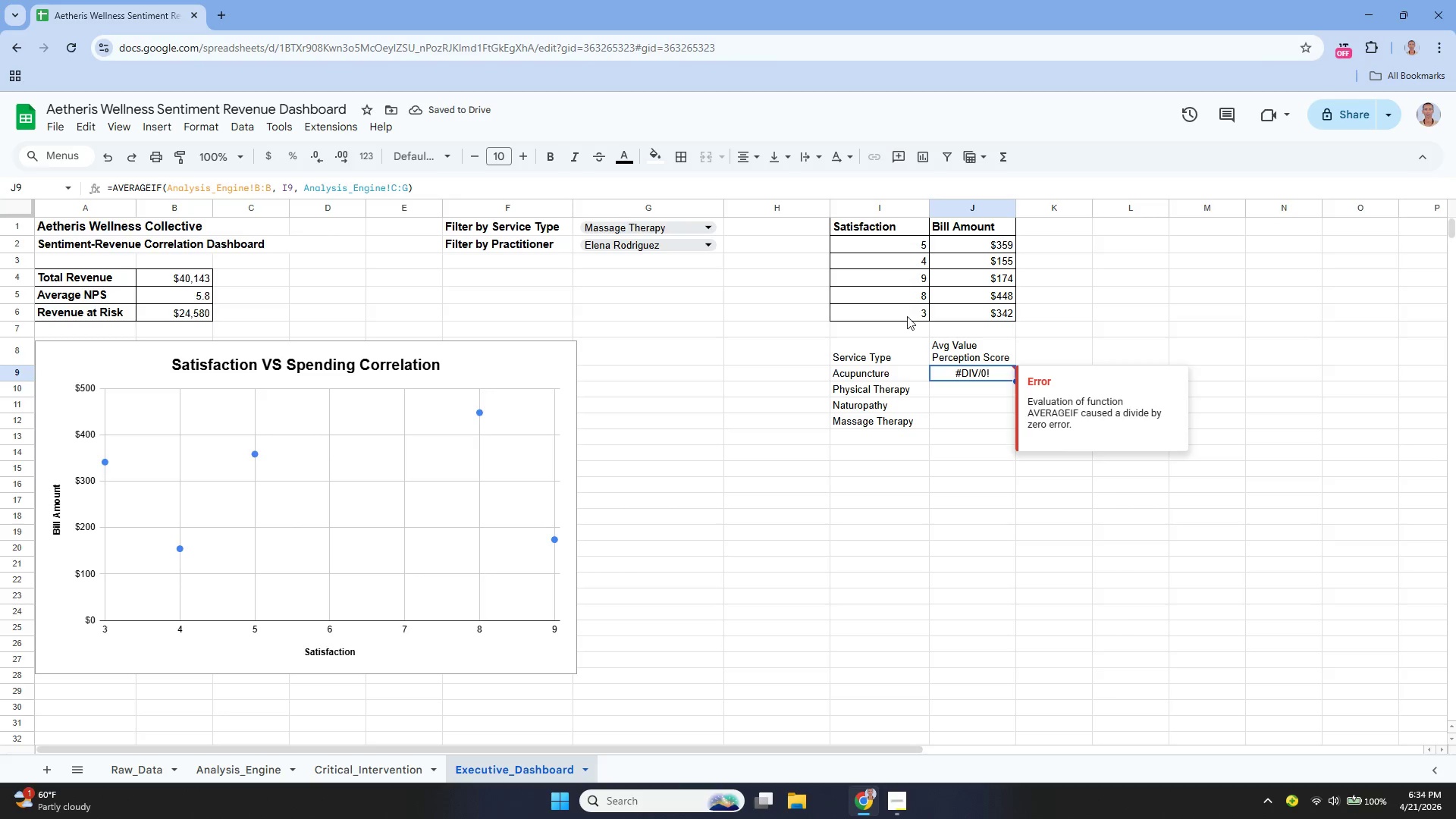 
double_click([957, 373])
 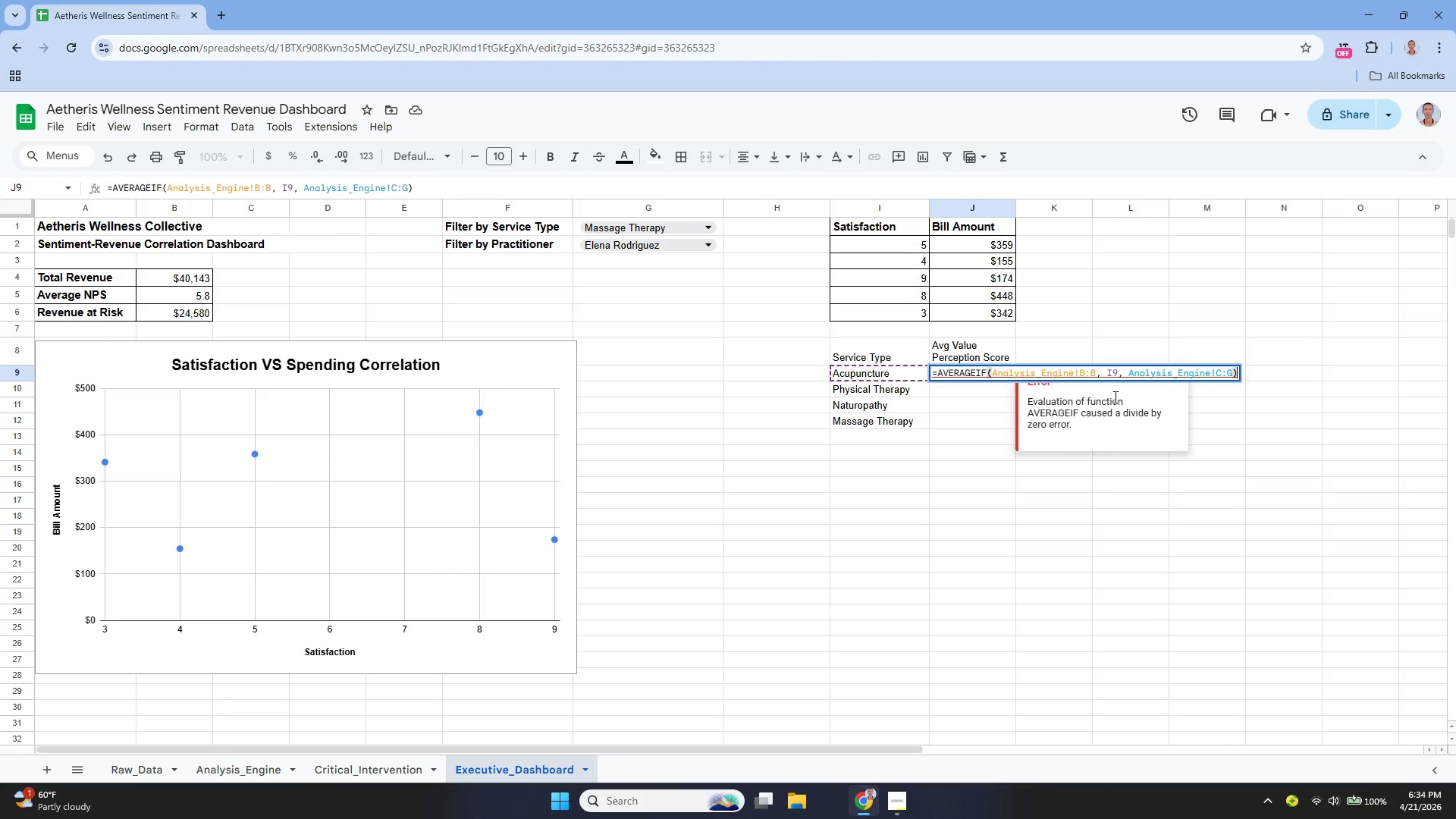 
wait(13.72)
 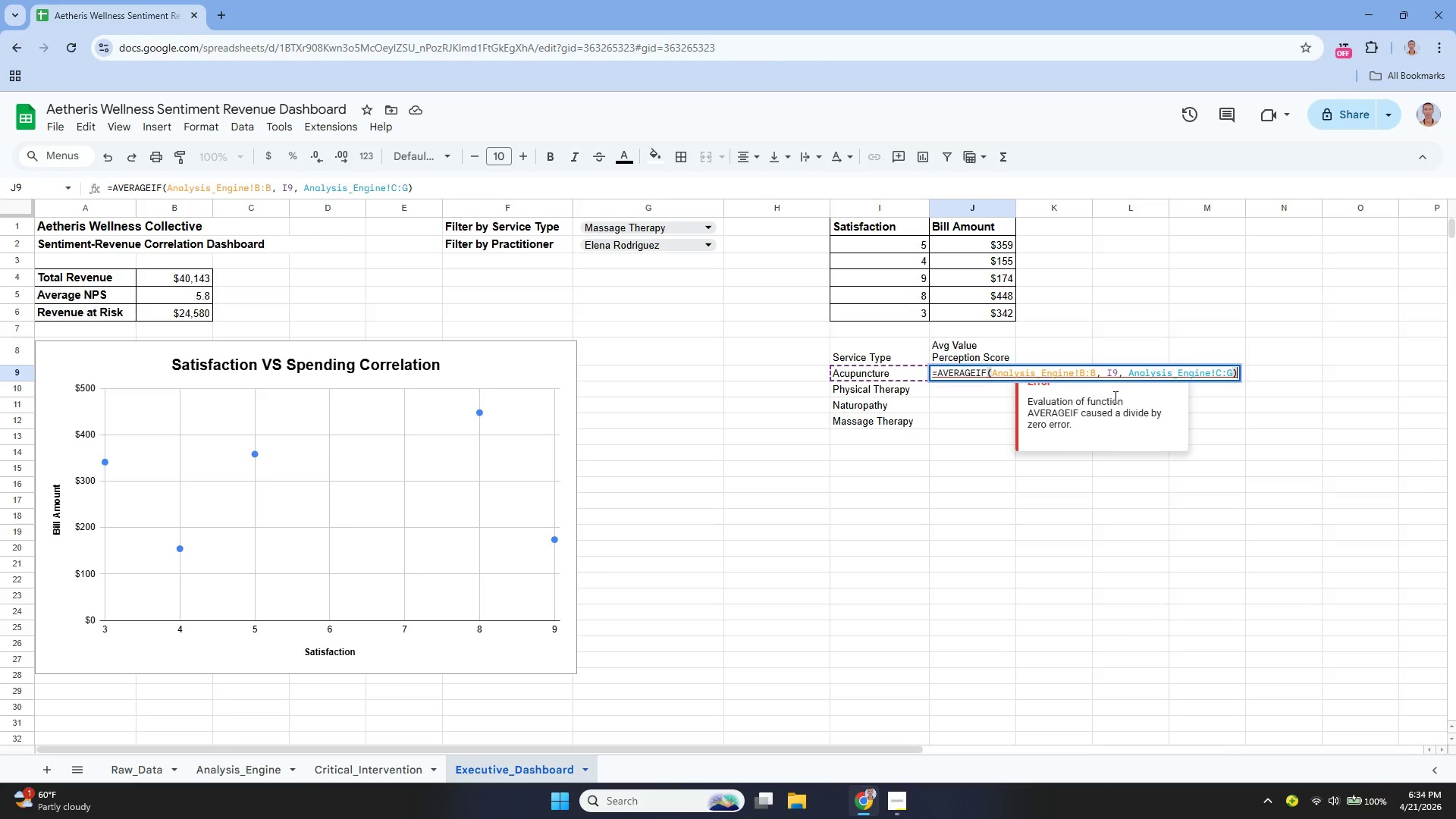 
left_click([1219, 373])
 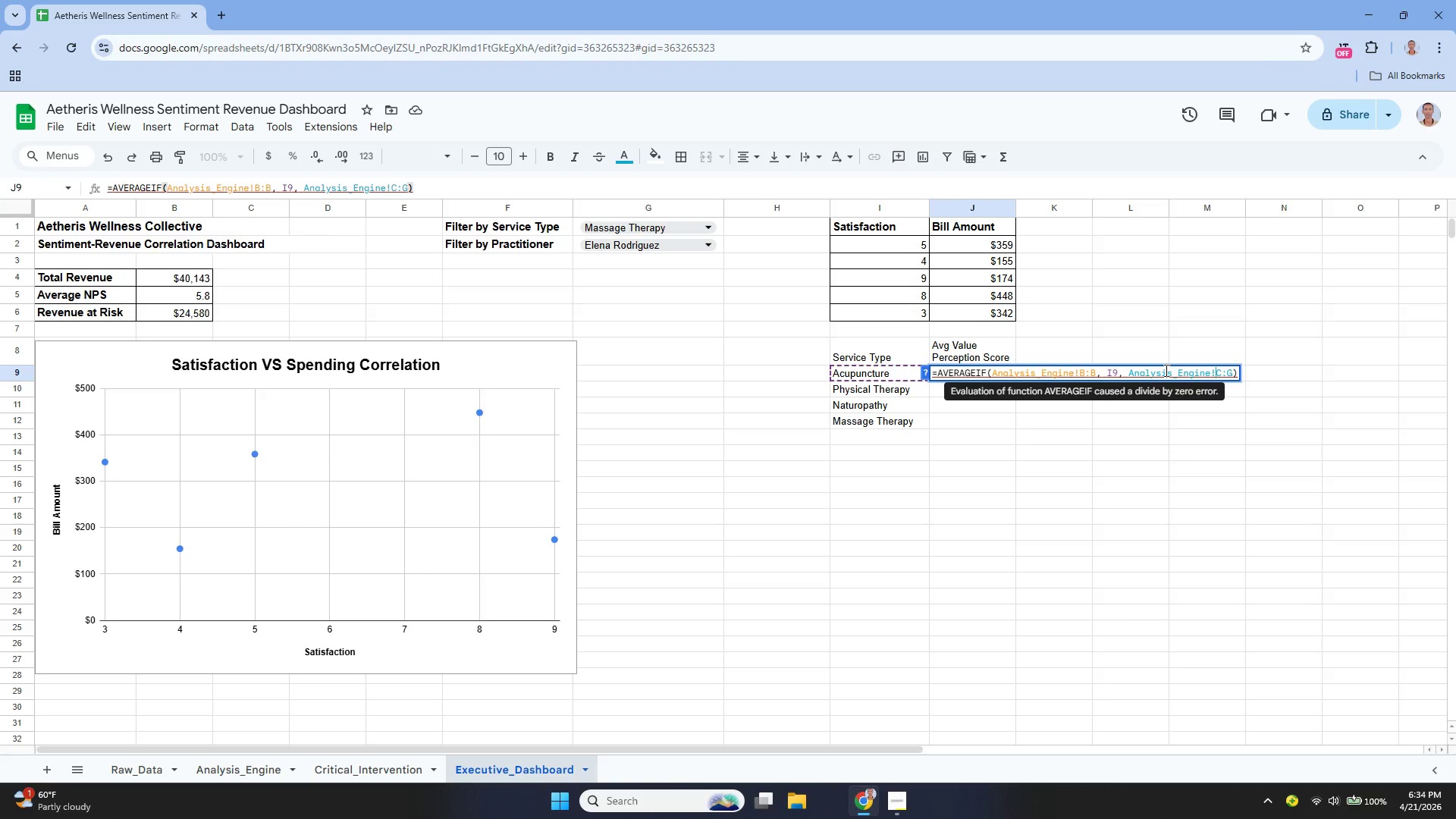 
key(ArrowRight)
 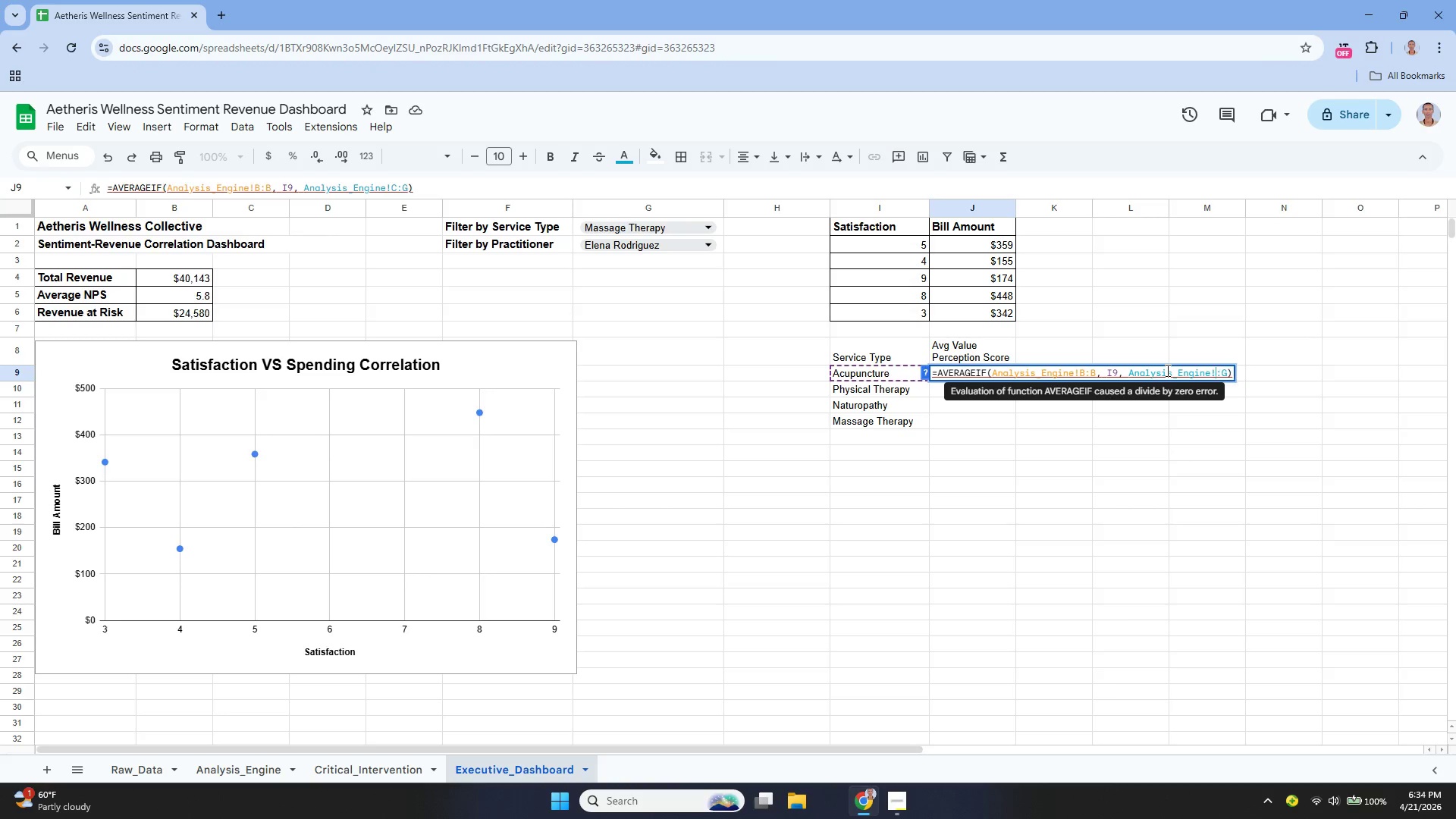 
key(Backspace)
 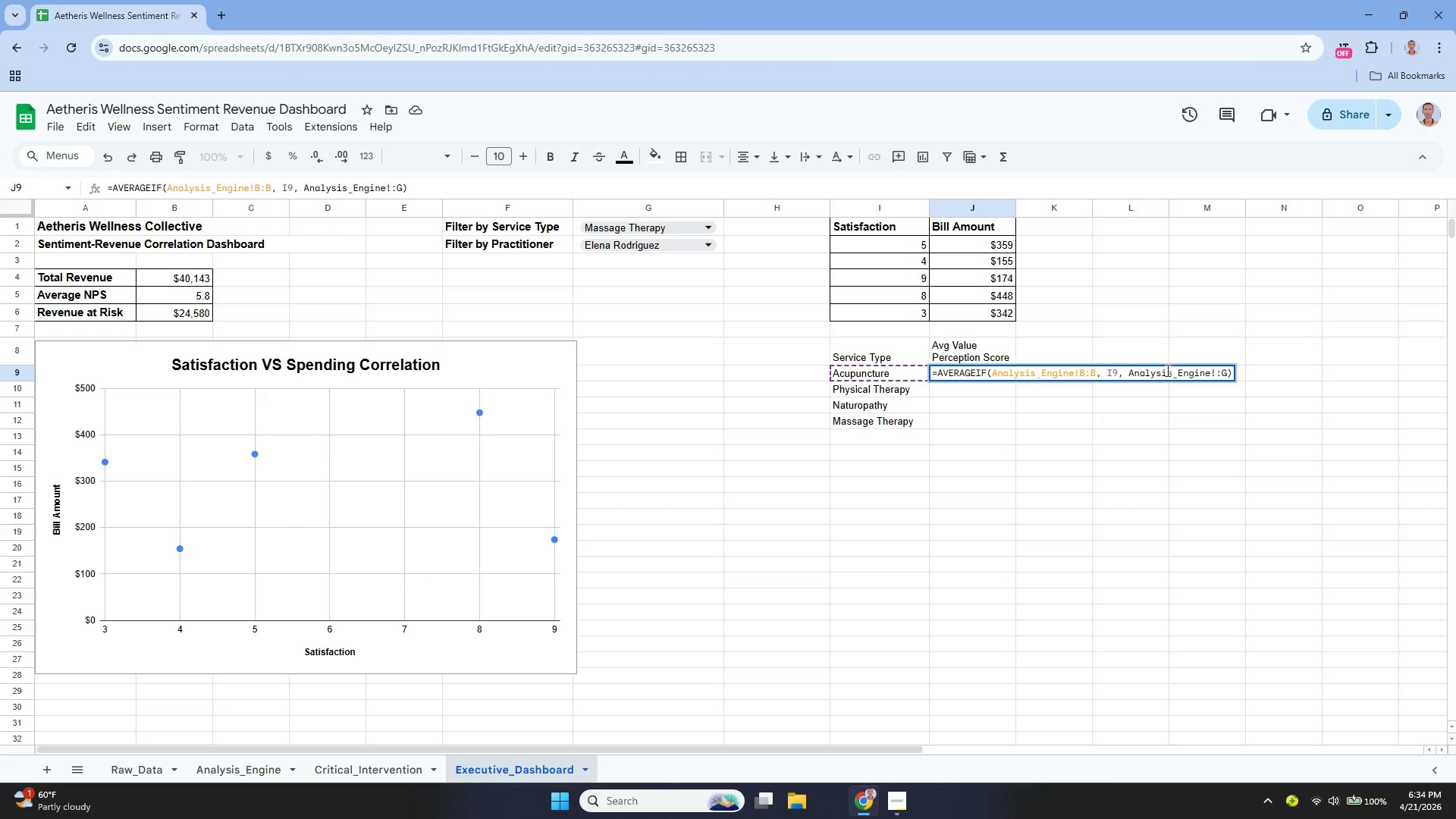 
key(CapsLock)
 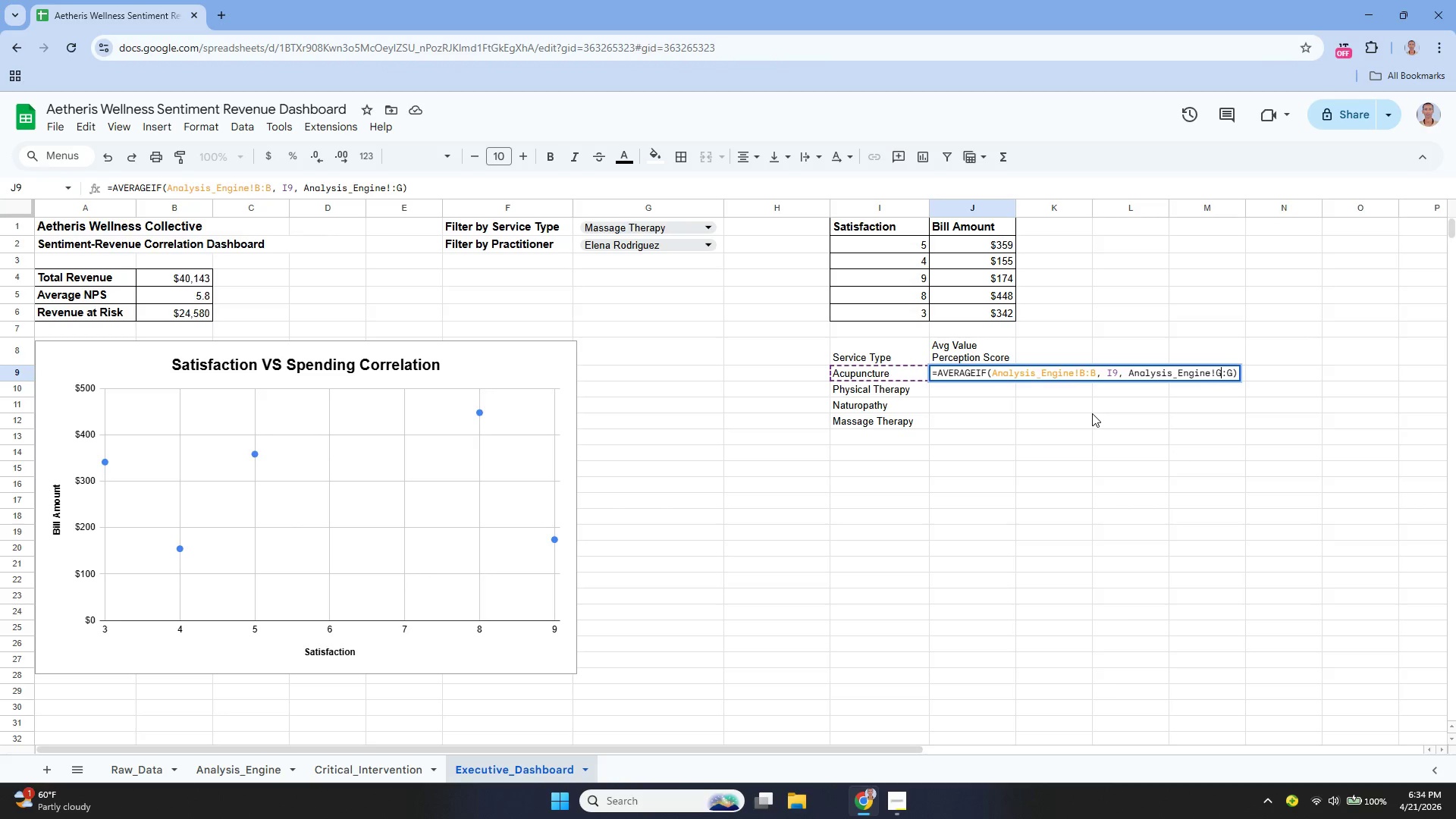 
key(G)
 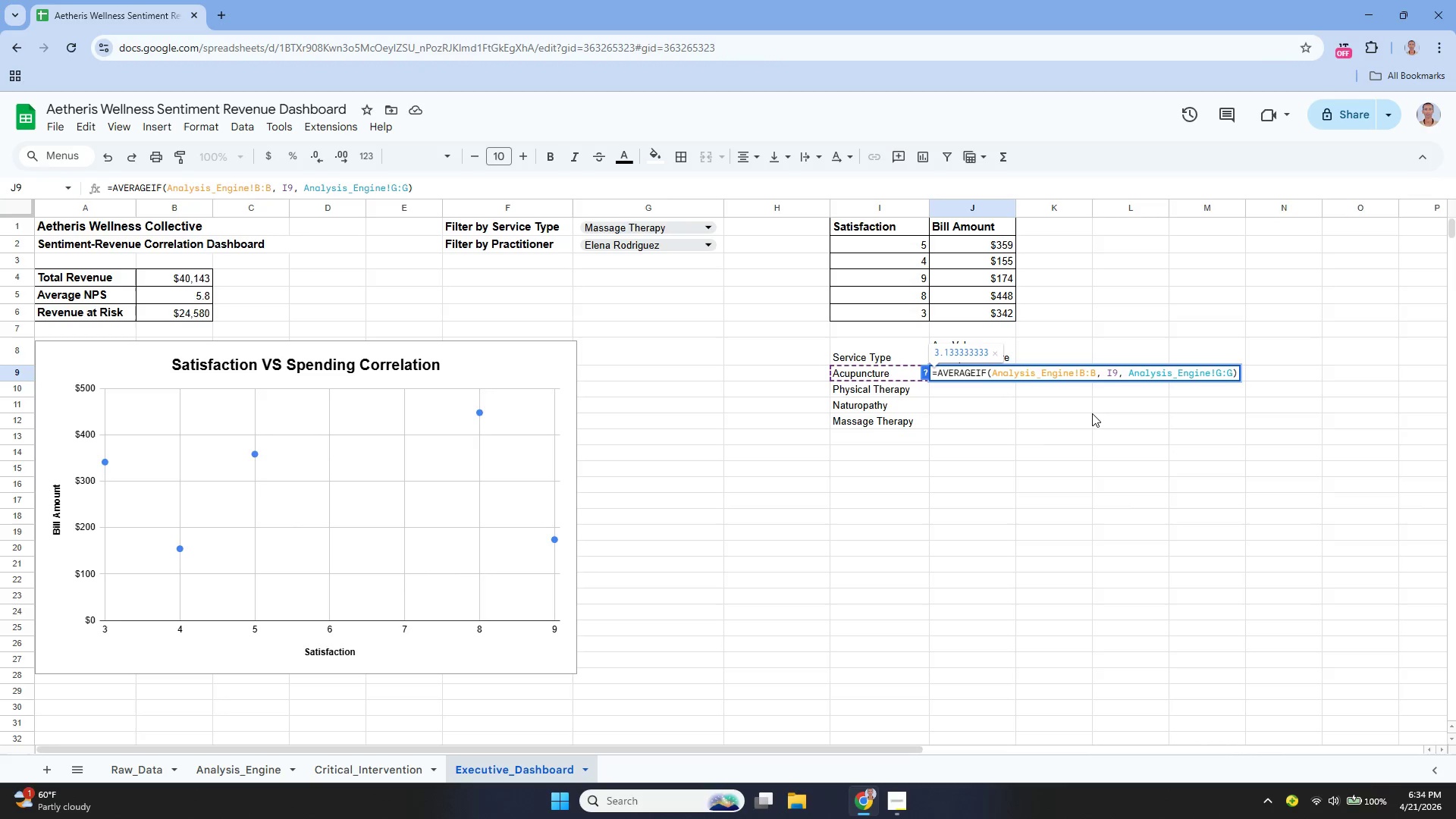 
key(Enter)
 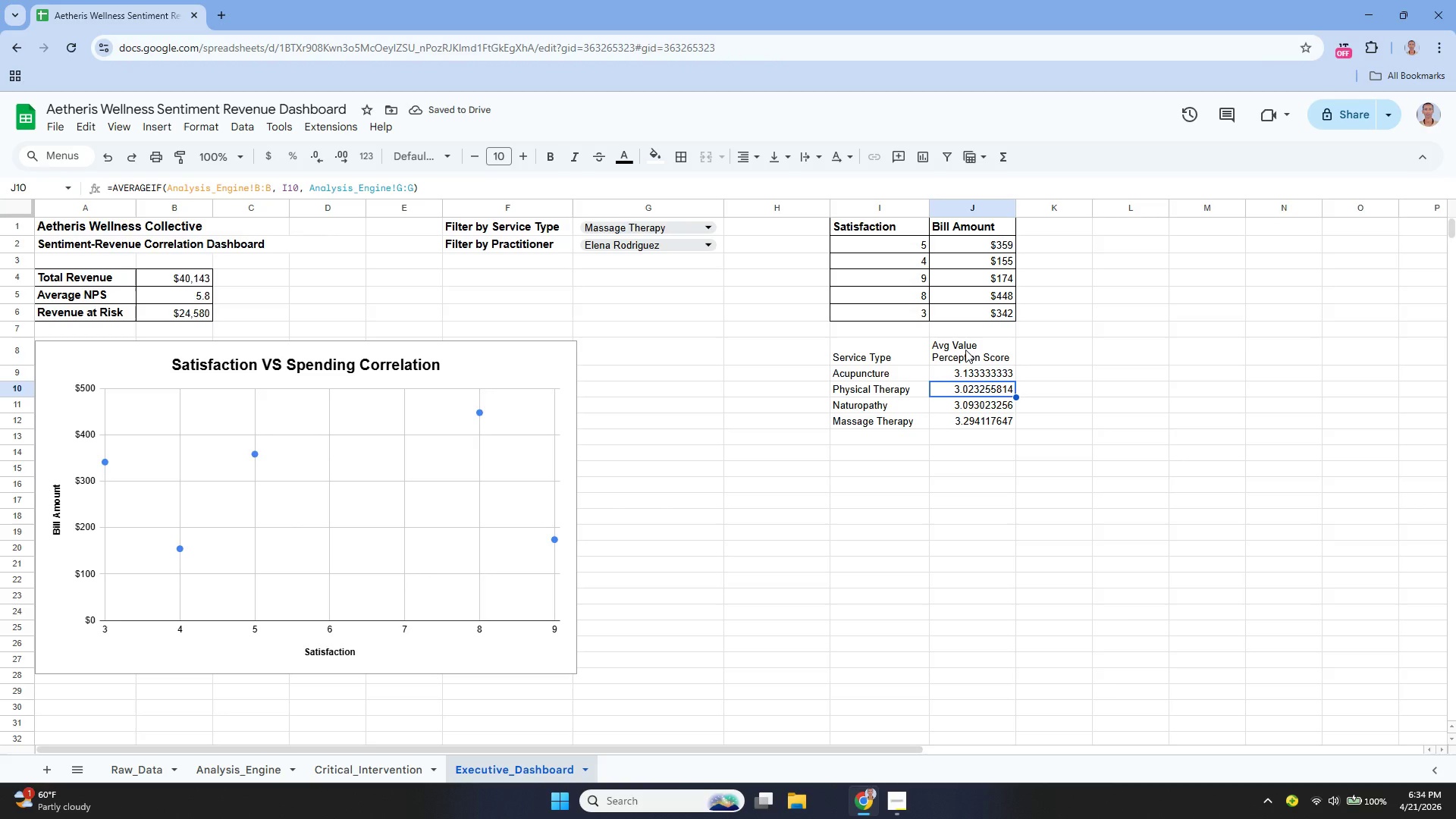 
wait(13.67)
 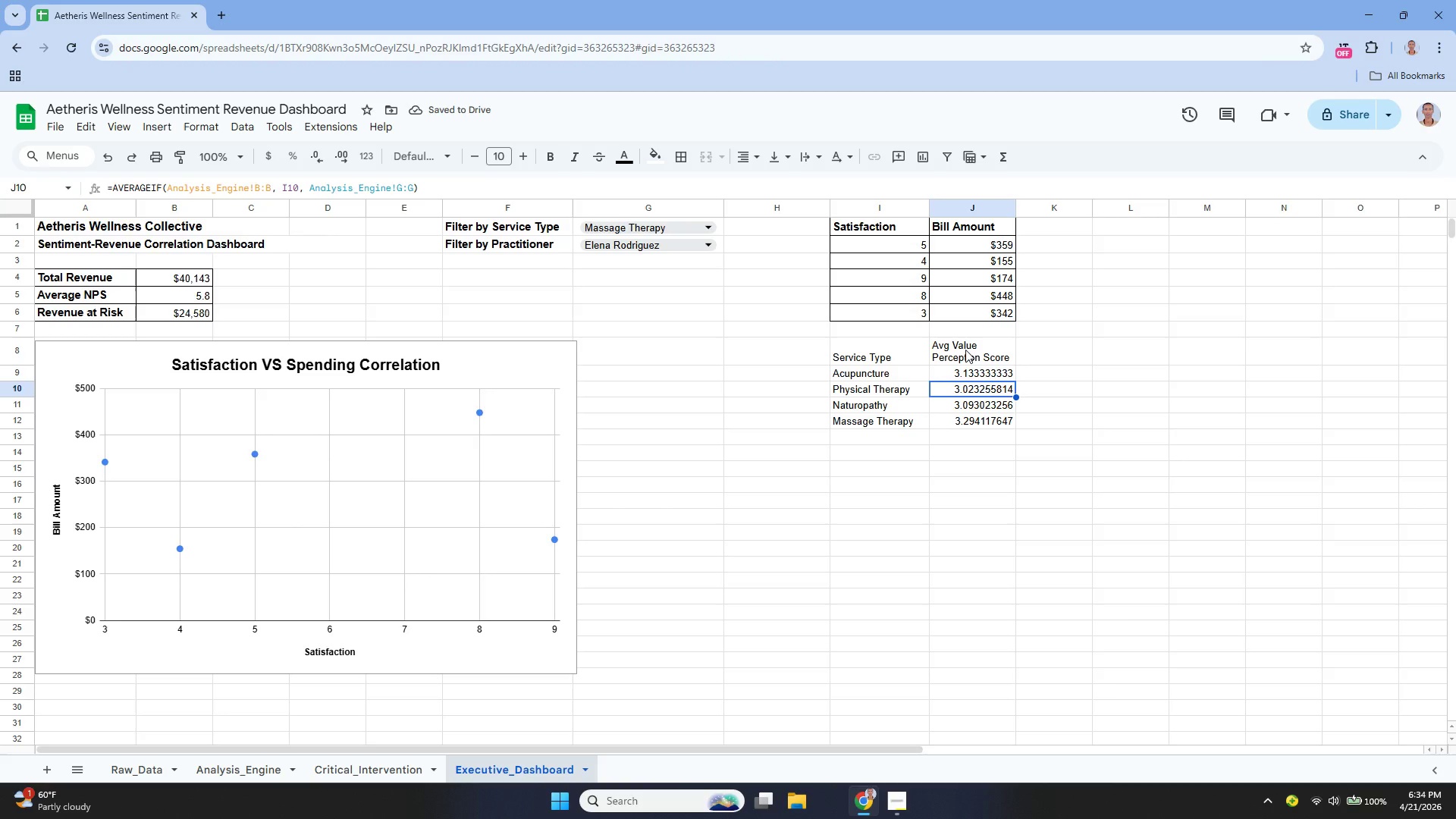 
left_click_drag(start_coordinate=[974, 371], to_coordinate=[966, 419])
 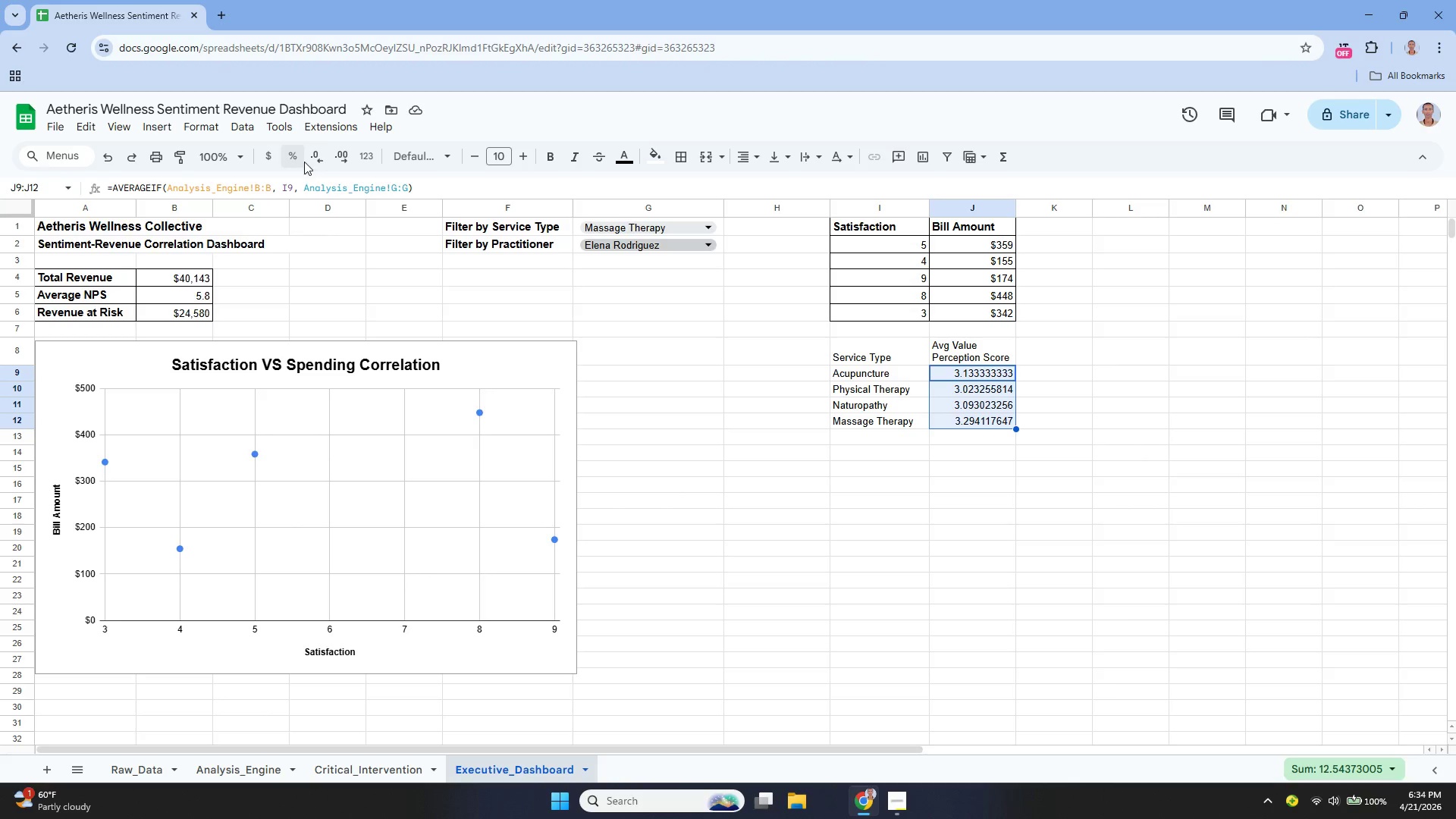 
left_click([324, 153])
 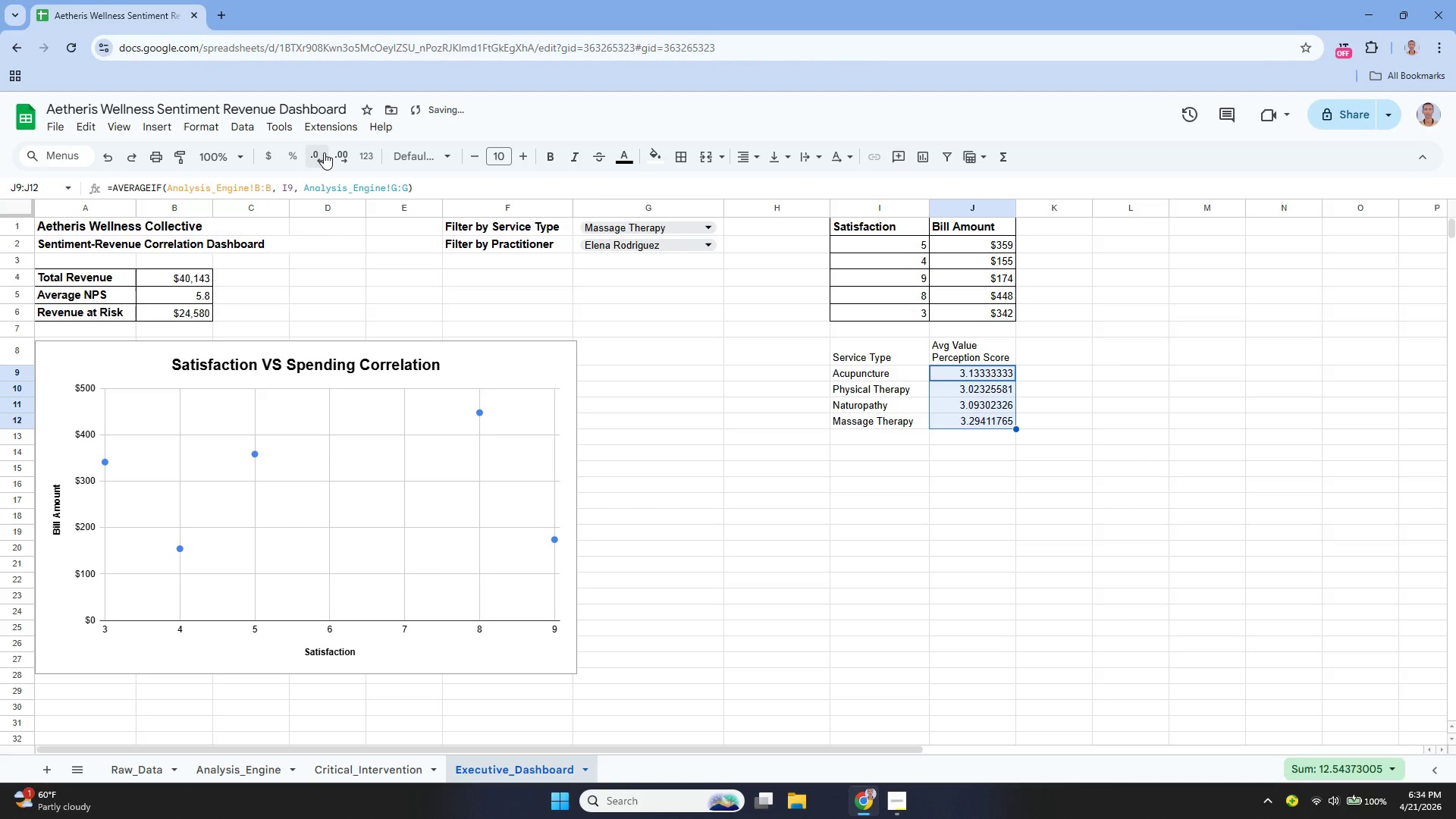 
left_click([324, 152])
 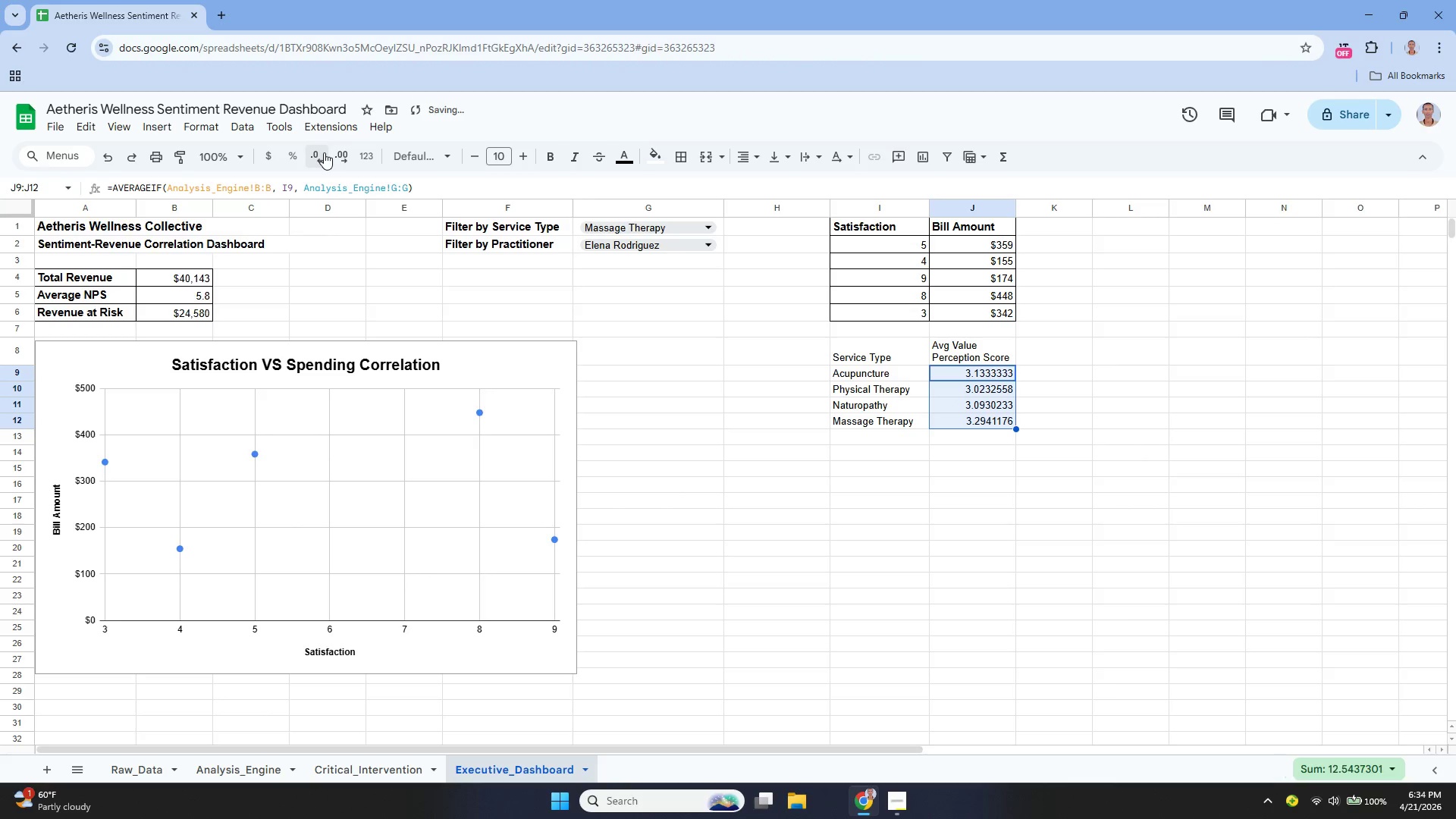 
left_click([324, 152])
 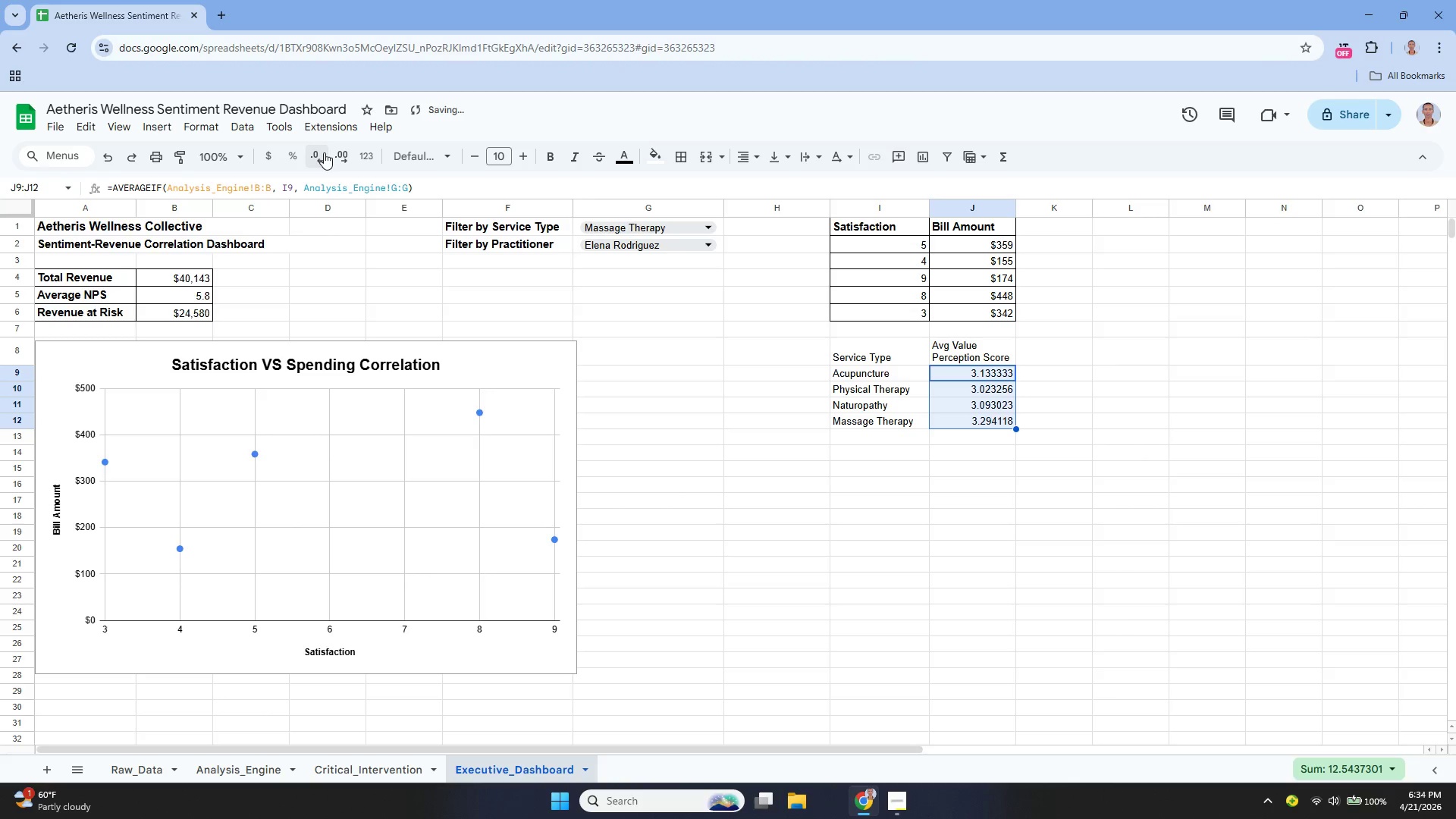 
double_click([324, 152])
 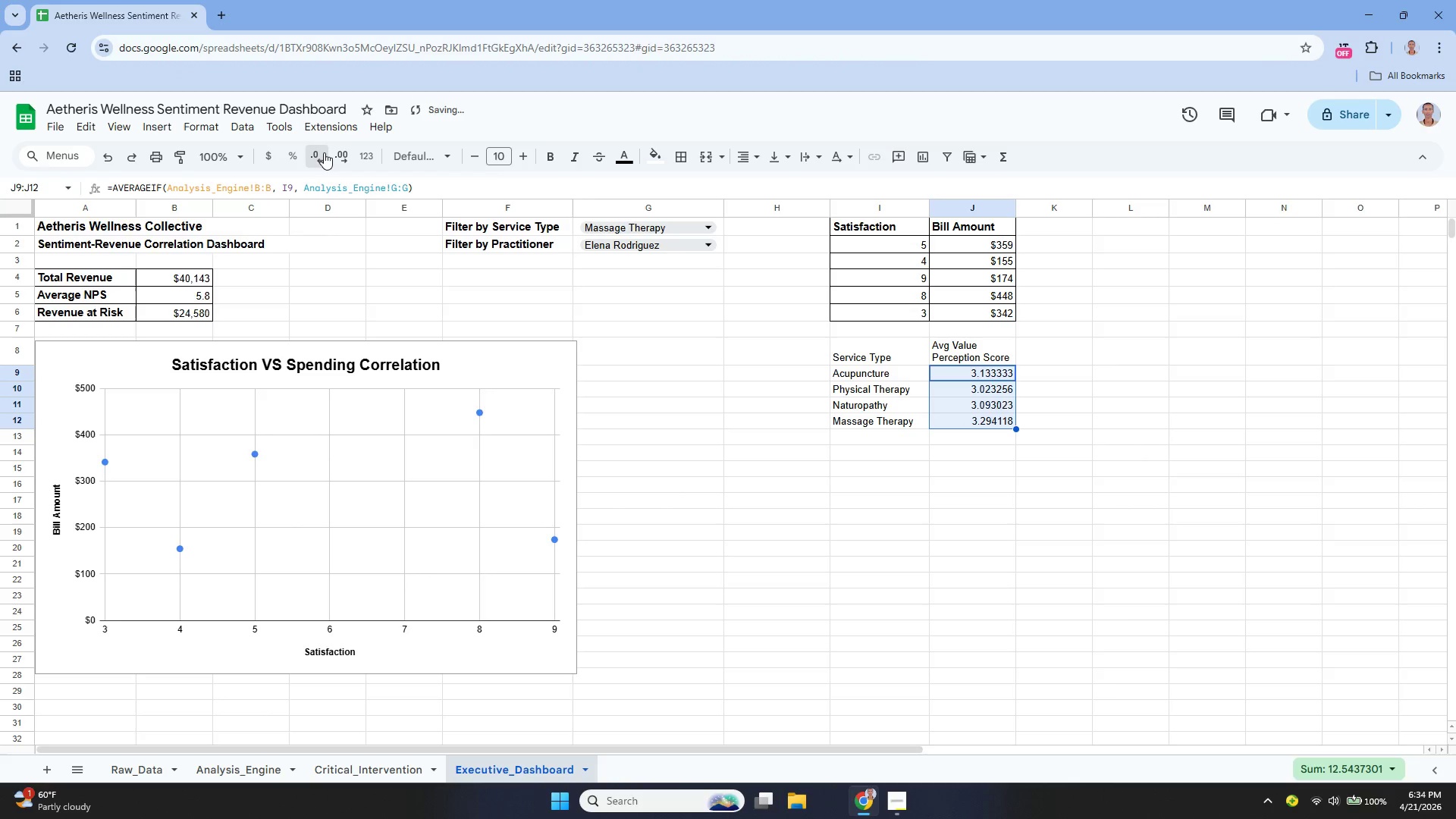 
triple_click([324, 152])
 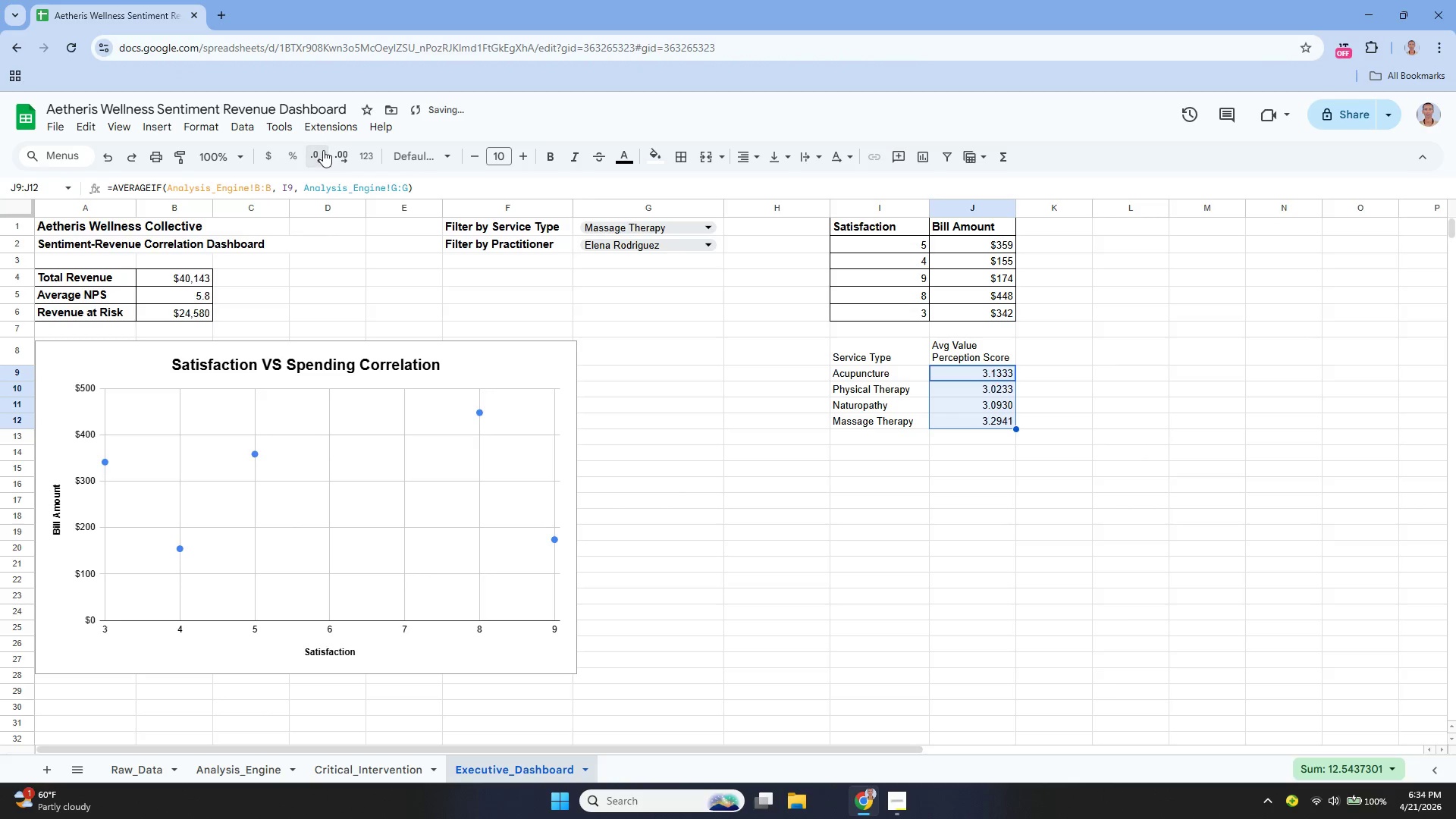 
triple_click([324, 150])
 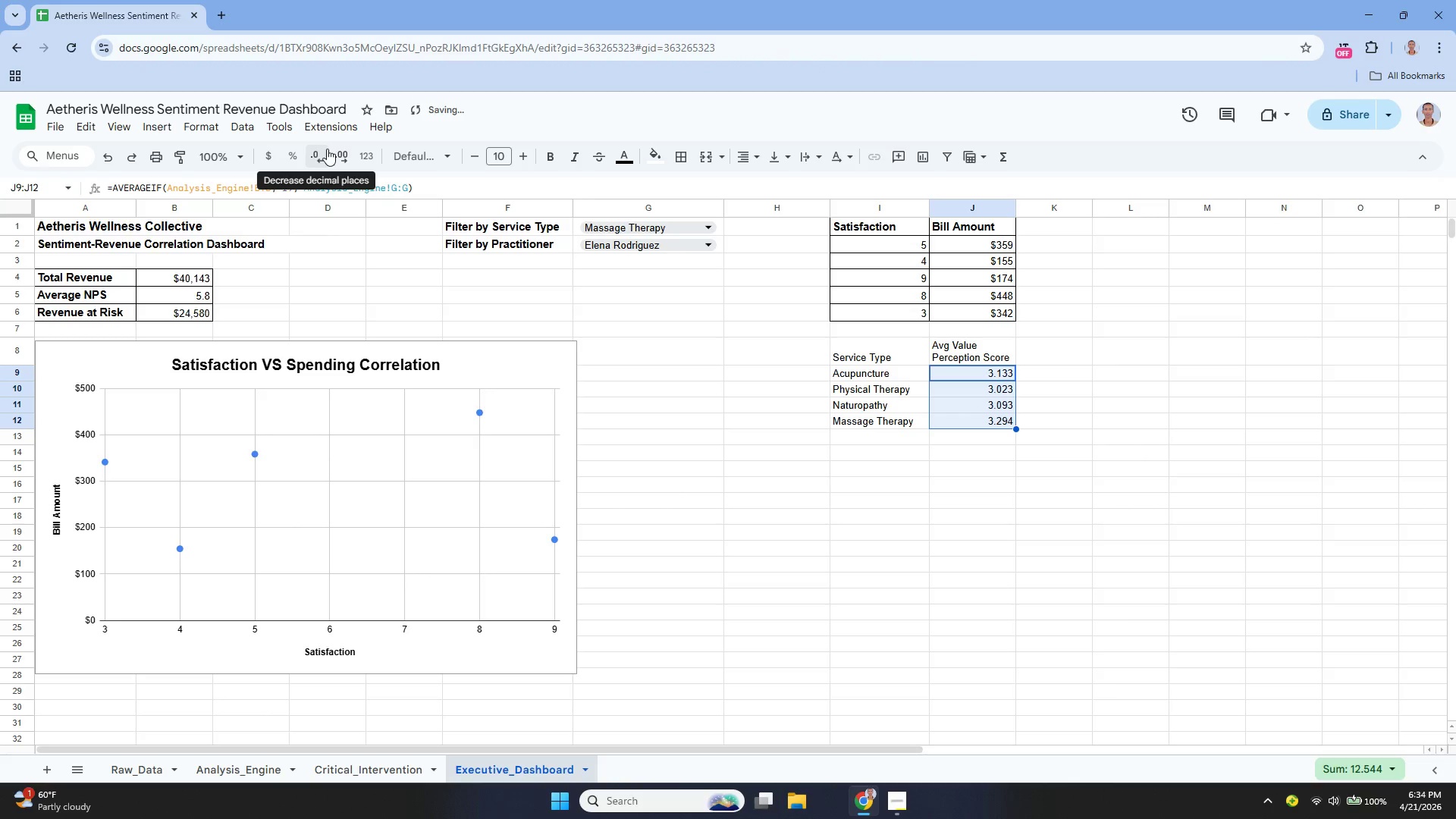 
left_click([327, 148])
 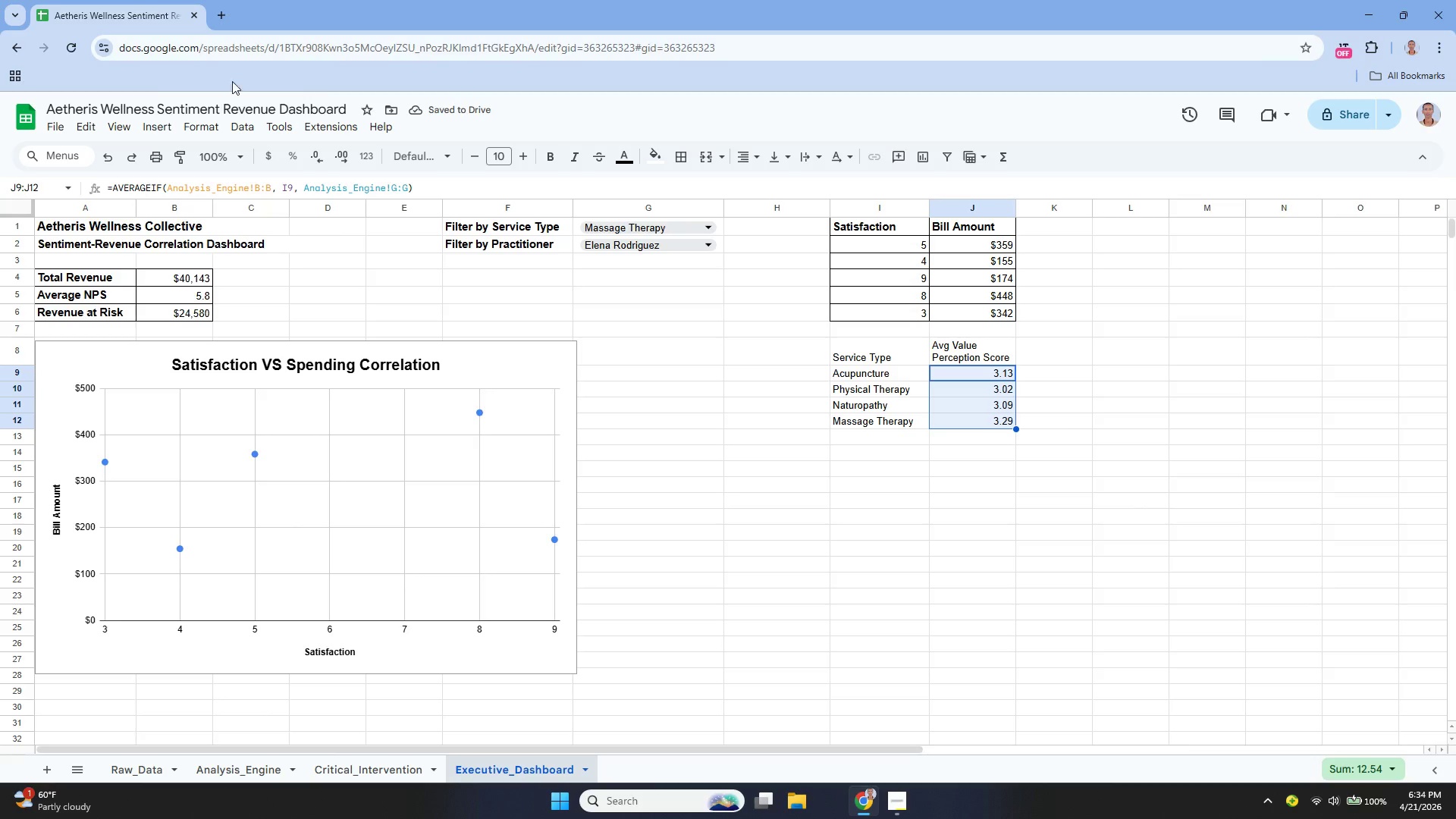 
left_click([188, 119])
 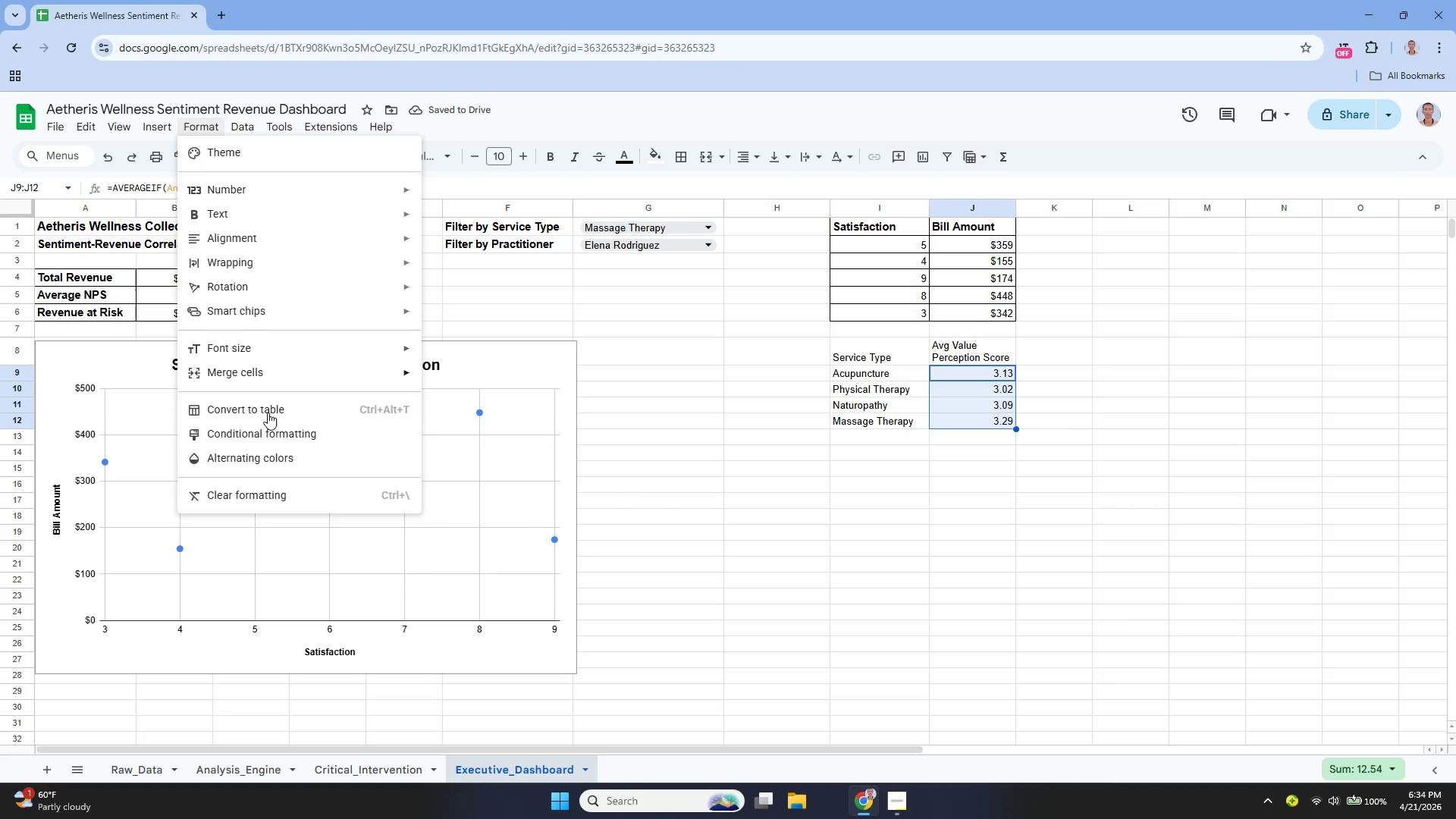 
left_click([290, 427])
 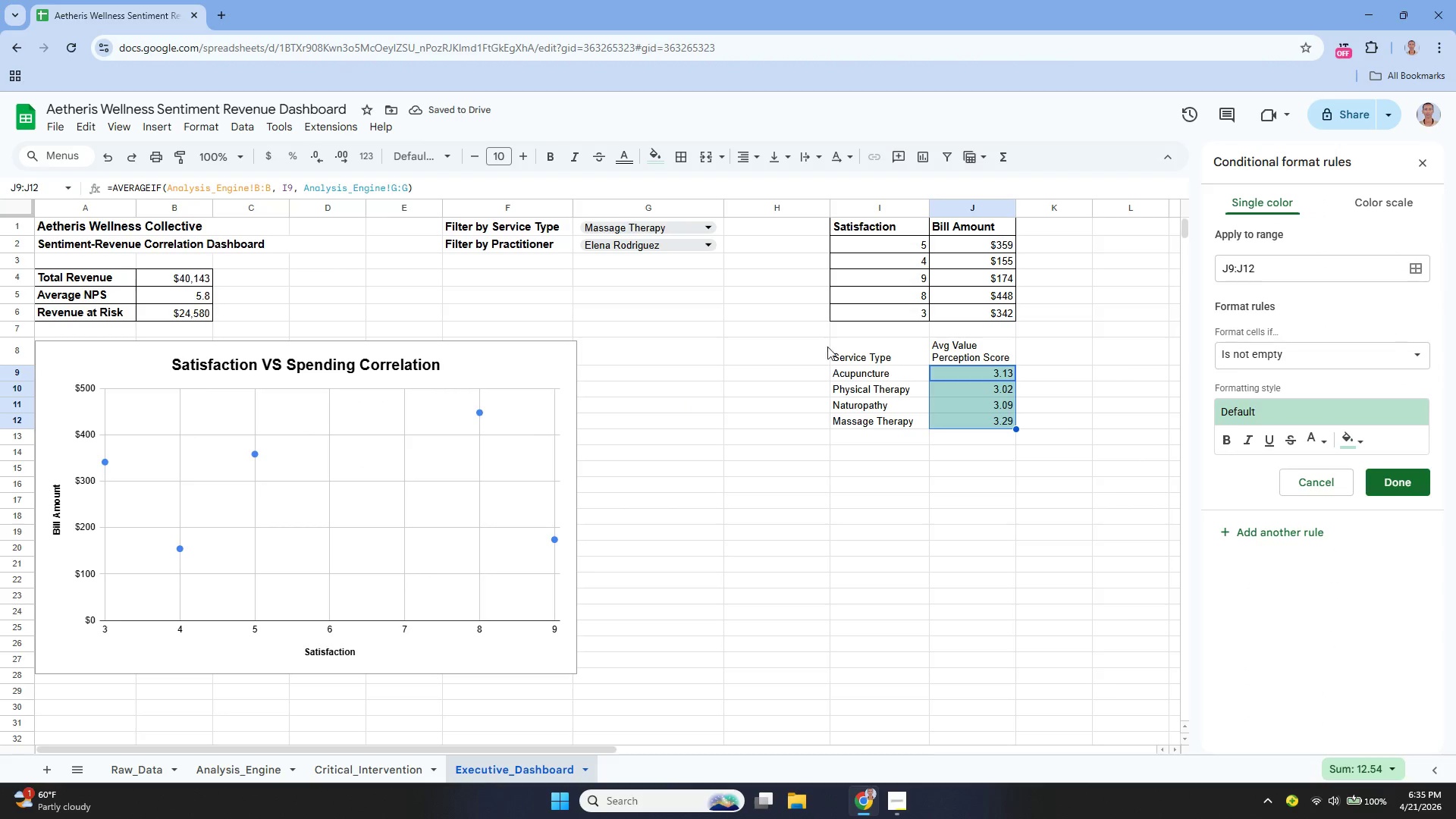 
wait(10.34)
 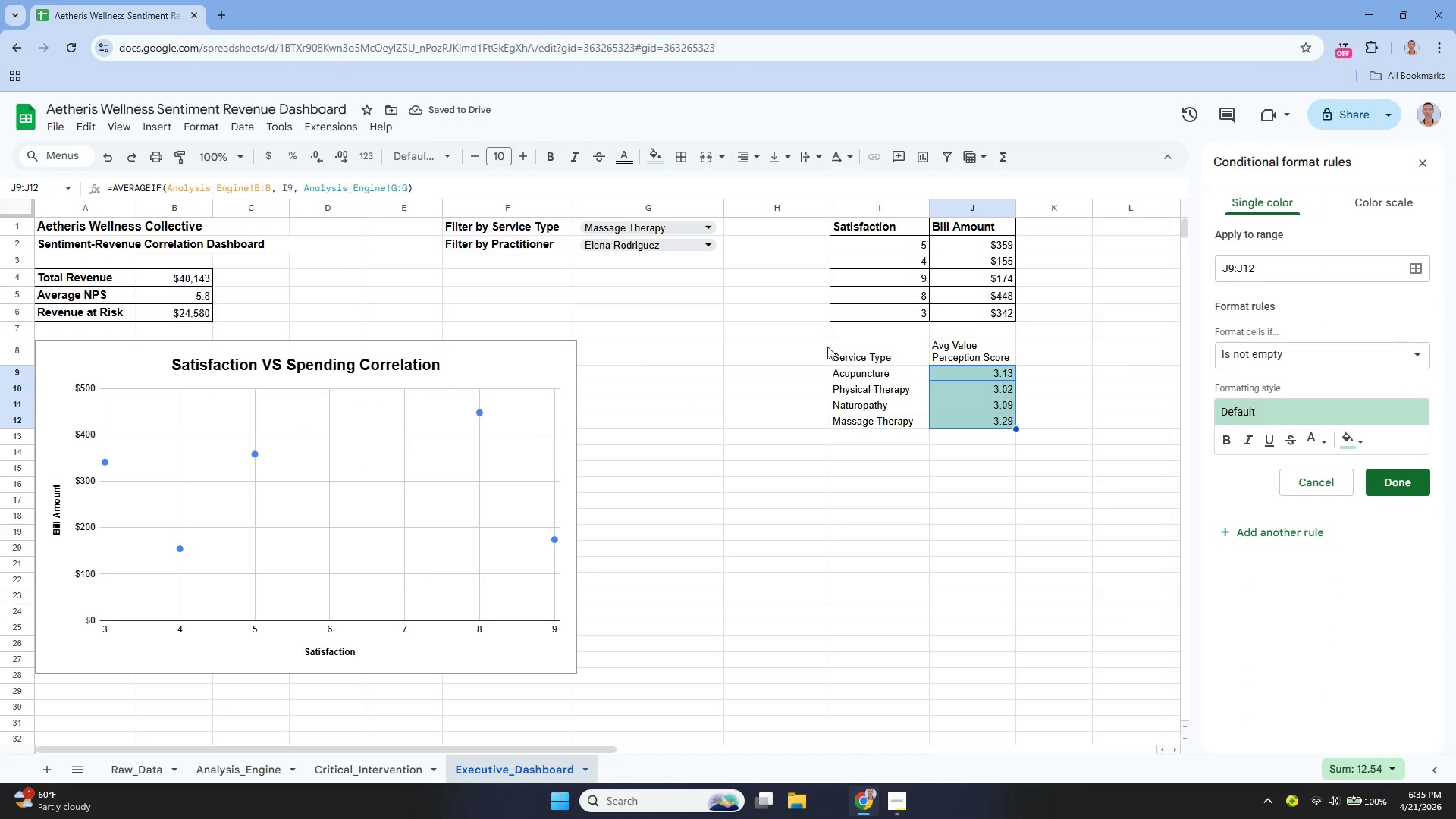 
left_click([1276, 352])
 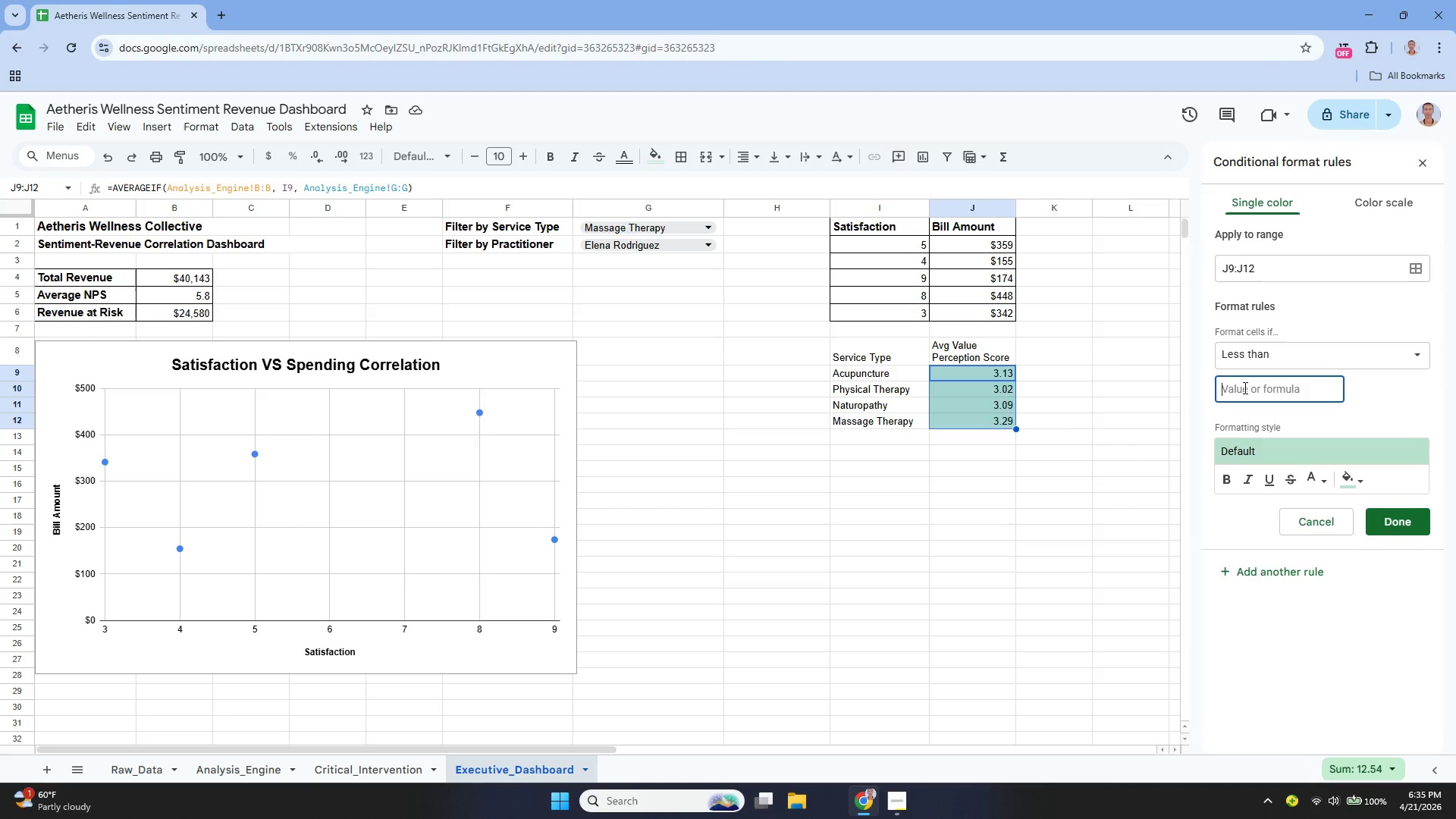 
wait(6.06)
 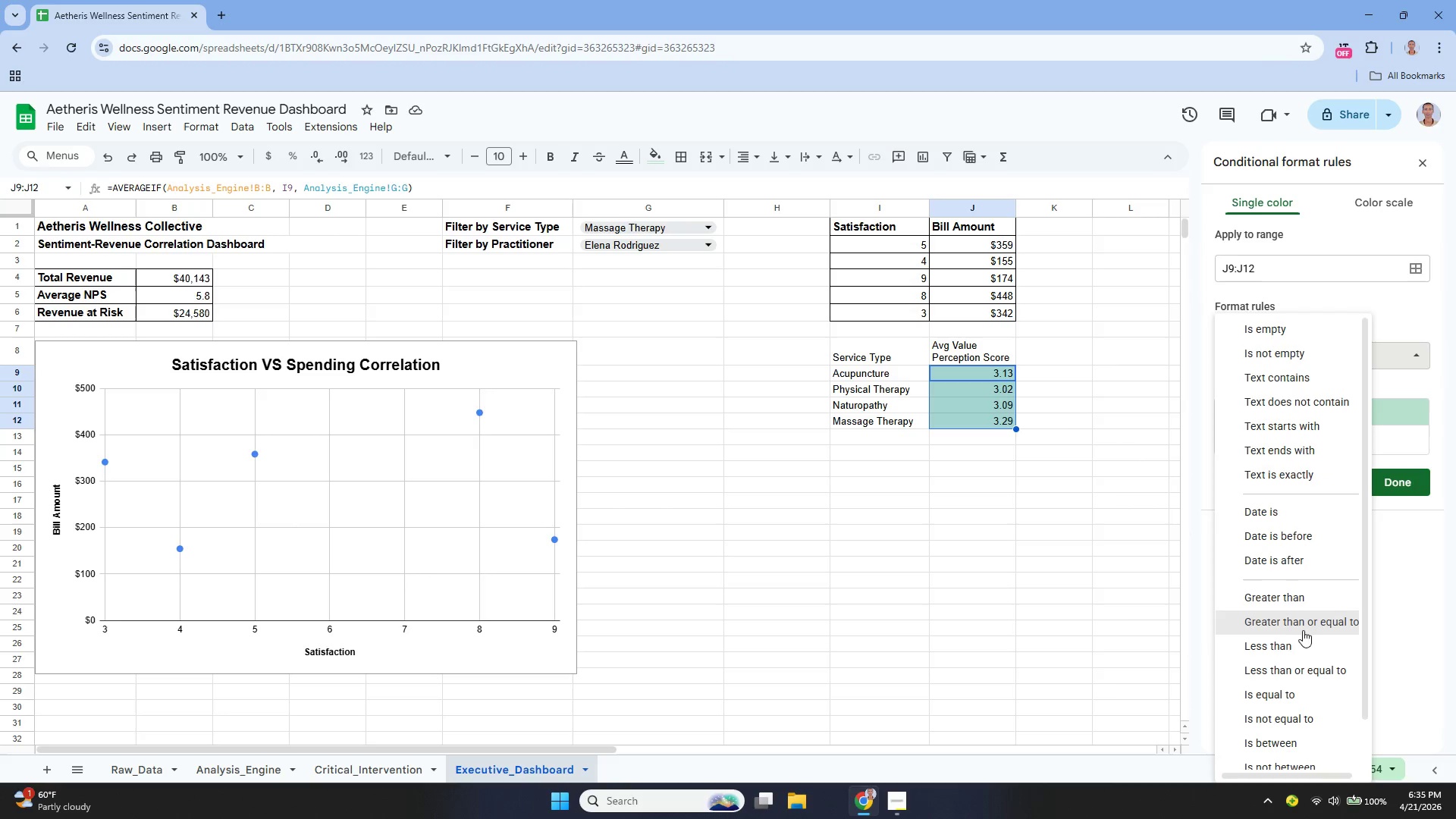 
key(3)
 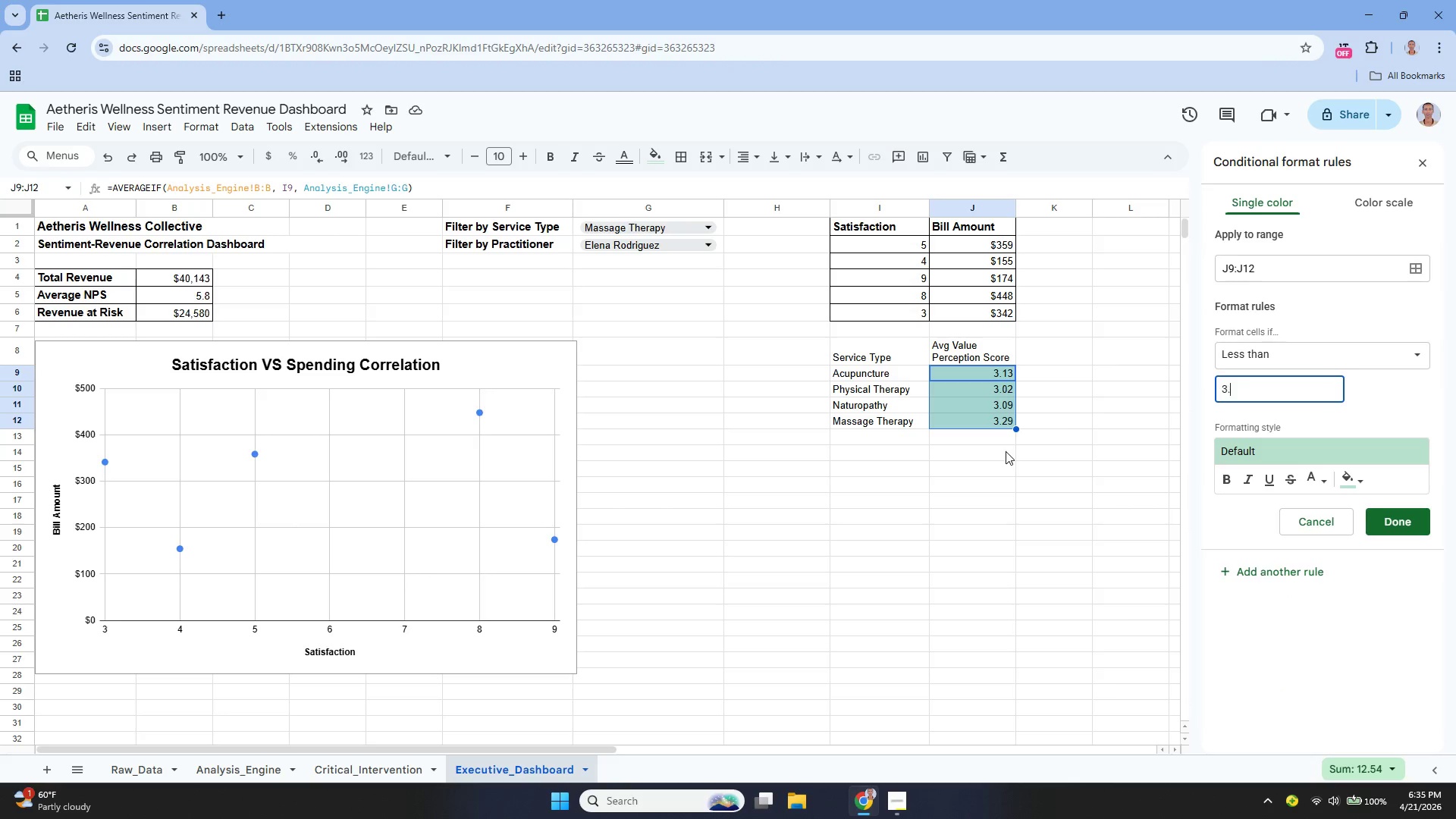 
key(Period)
 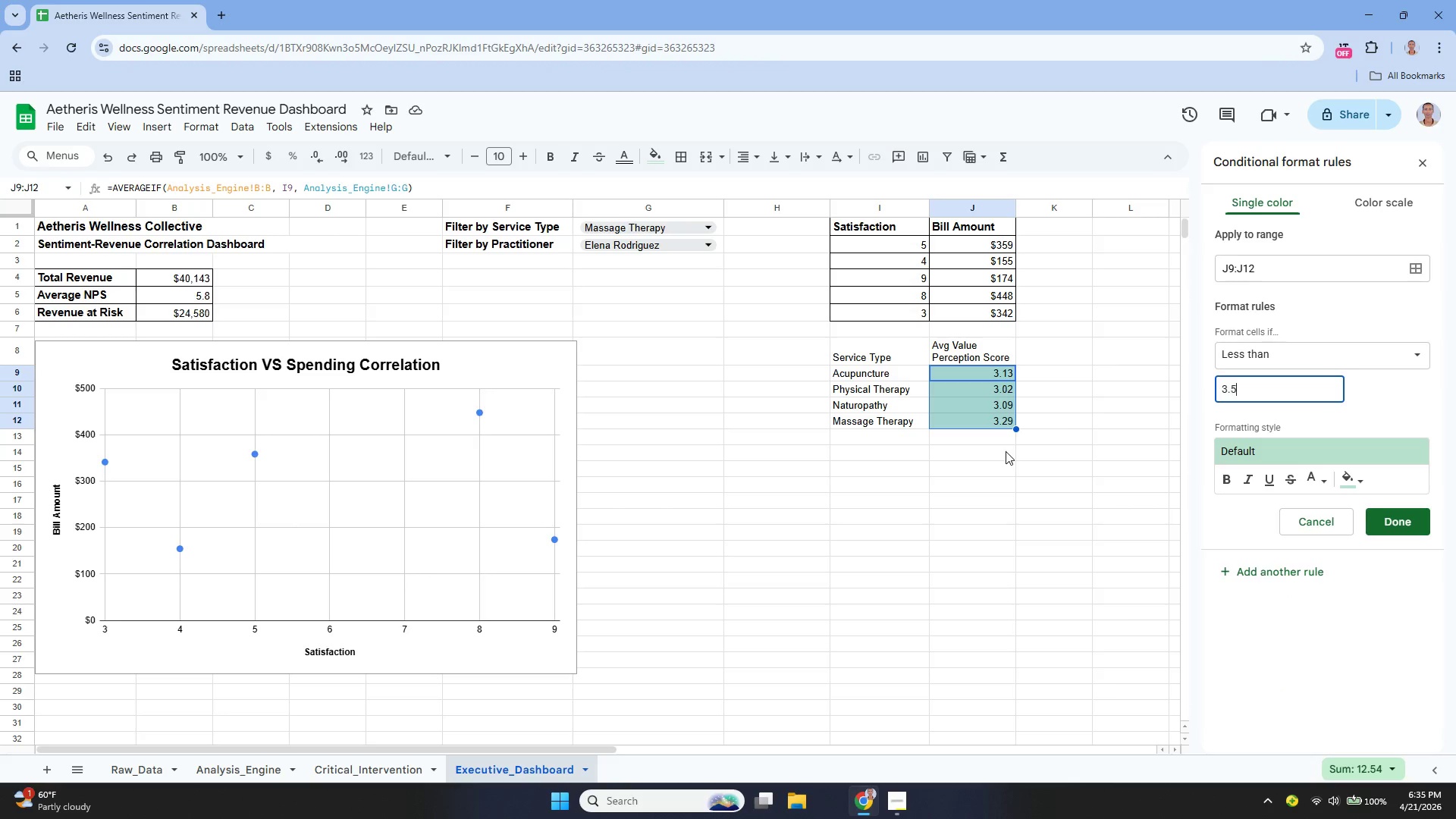 
key(5)
 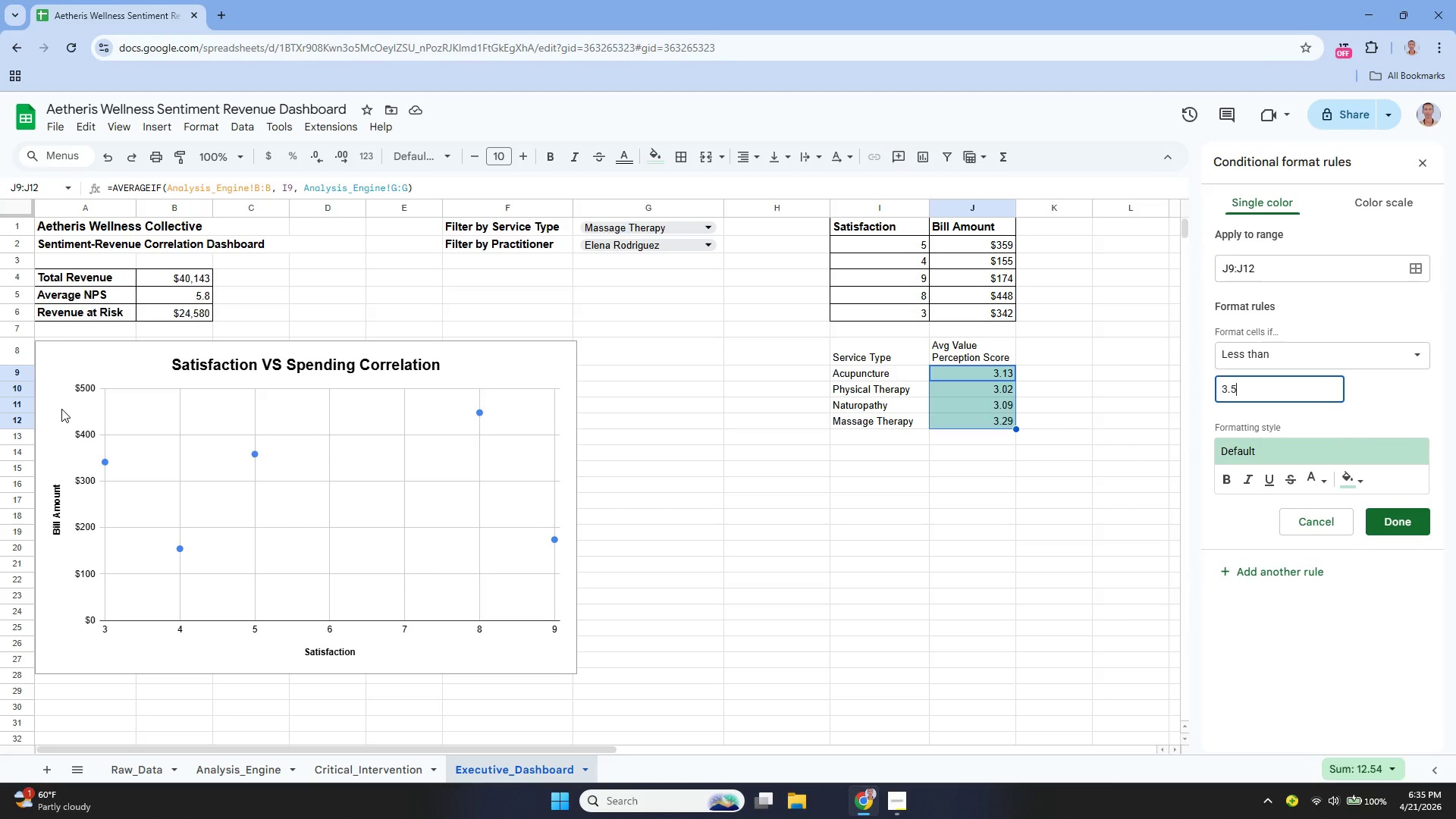 
wait(18.95)
 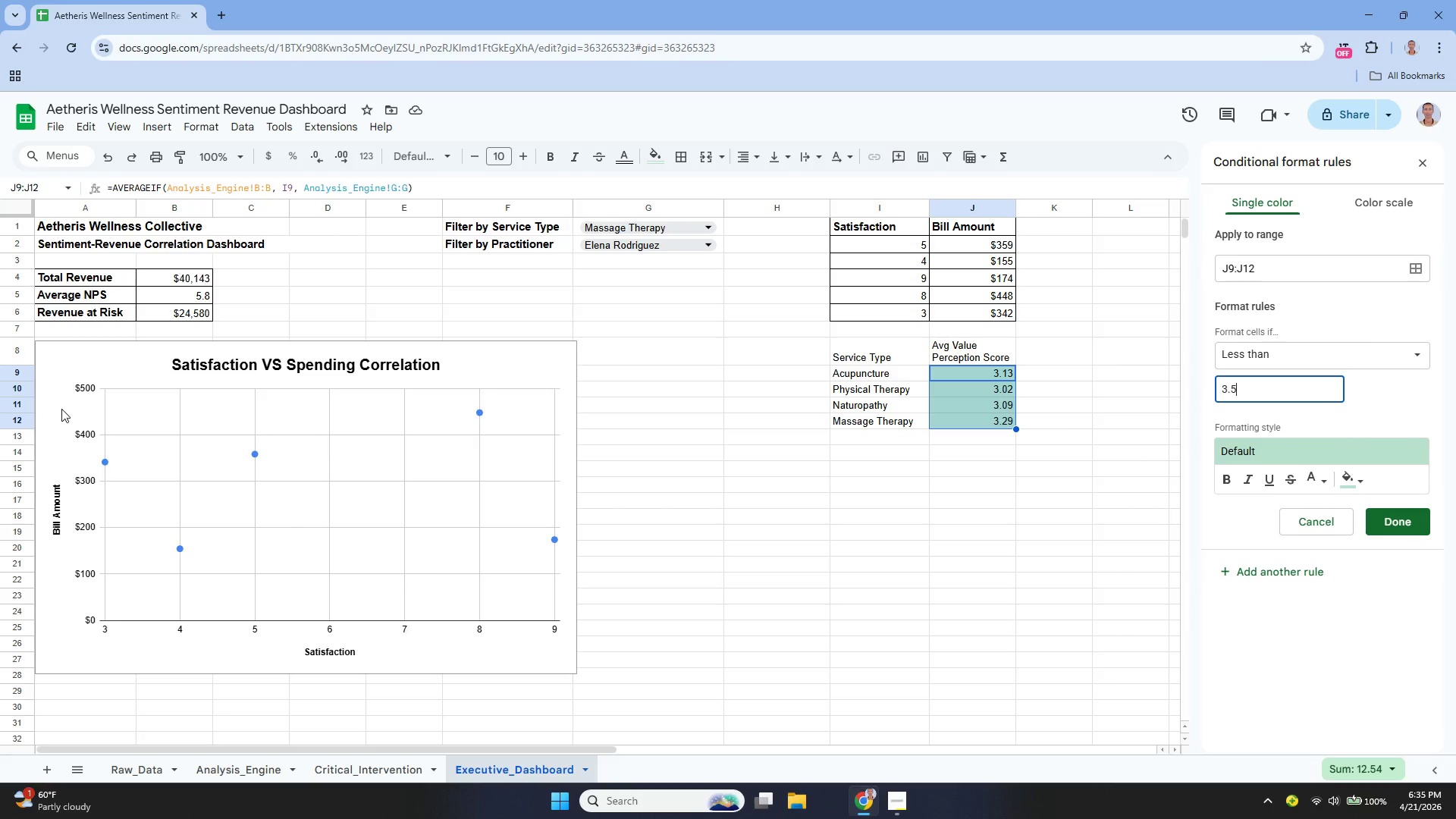 
left_click([1219, 547])
 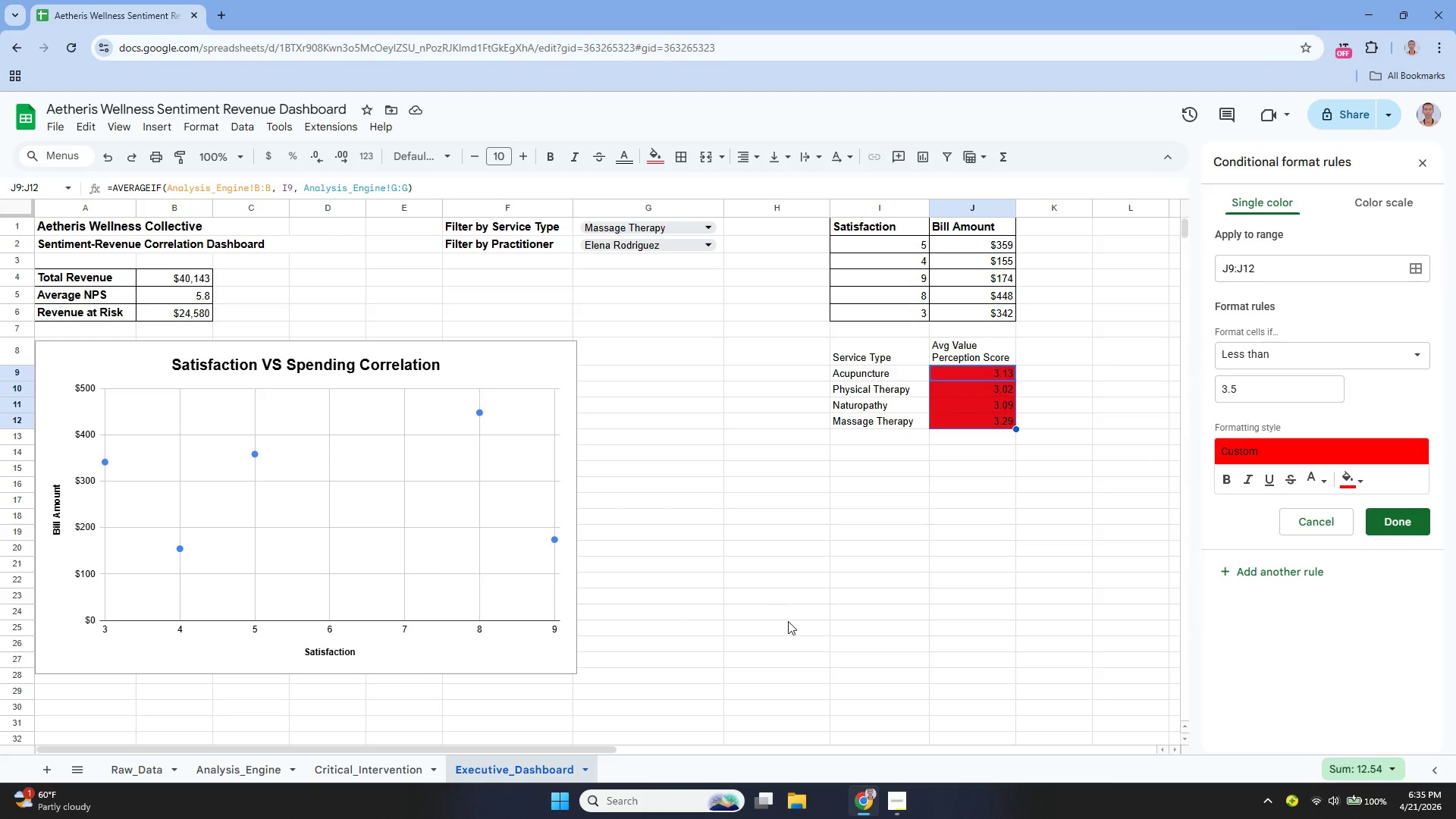 
wait(7.84)
 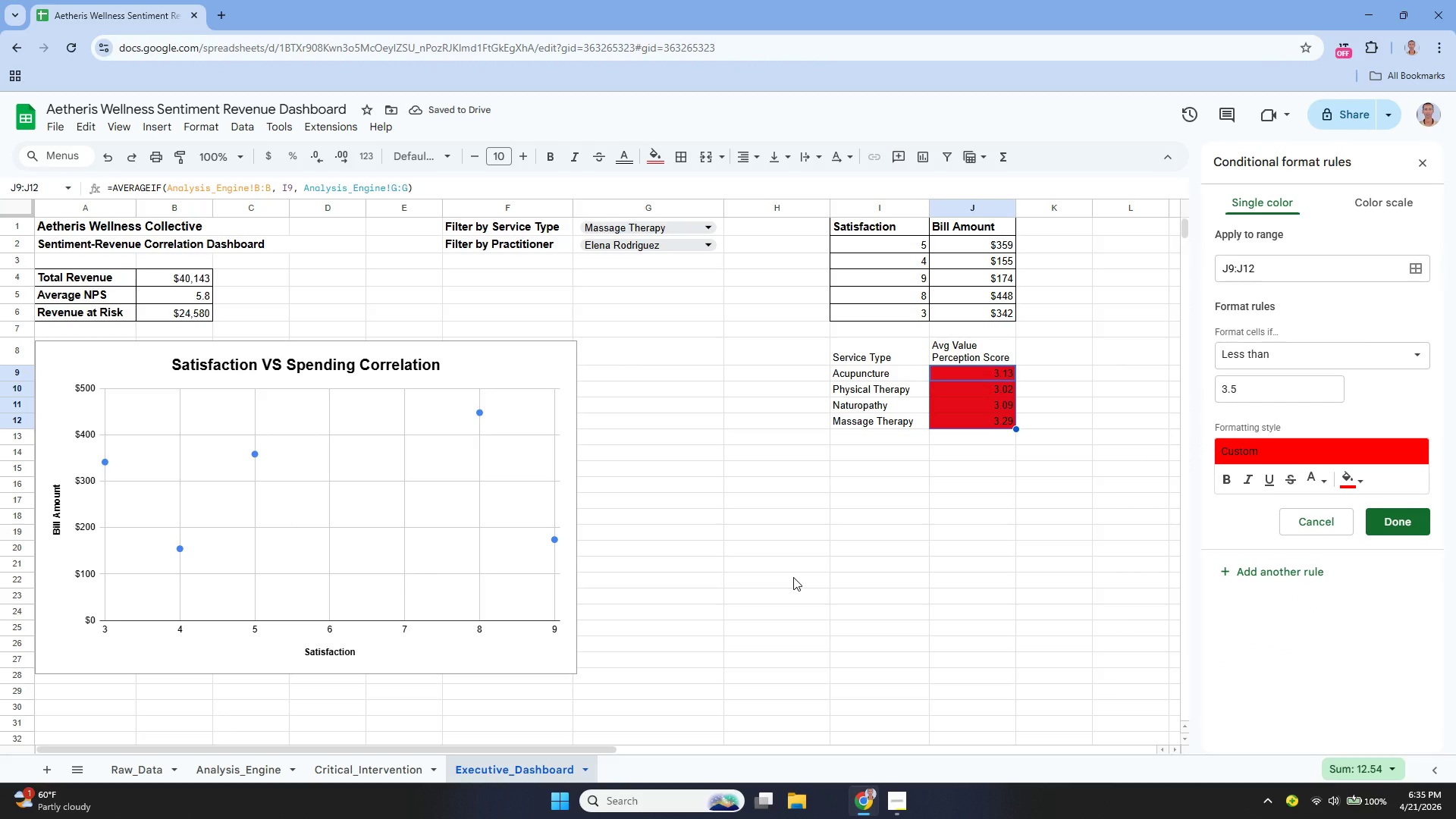 
left_click([1412, 524])
 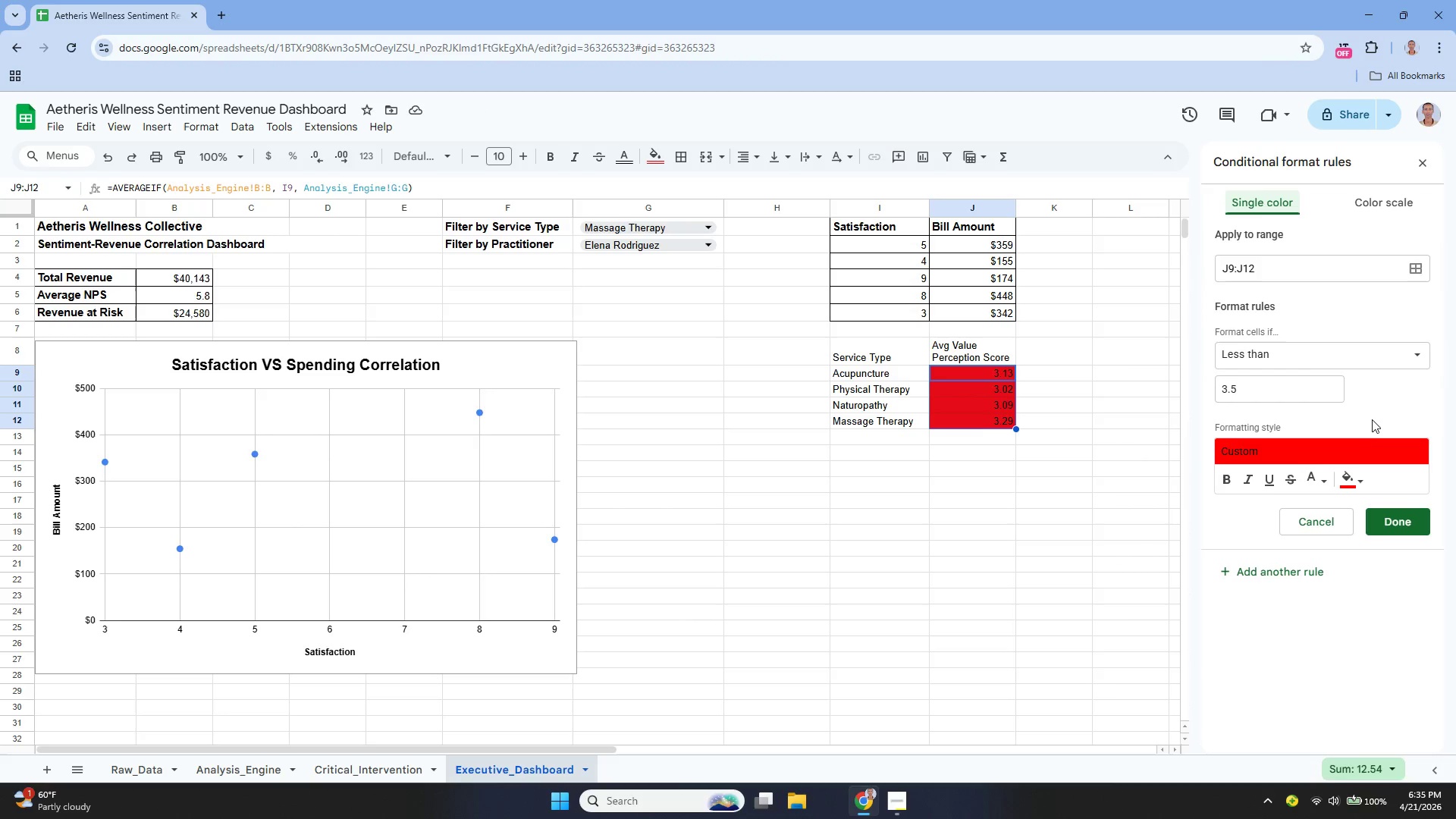 
left_click([1316, 473])
 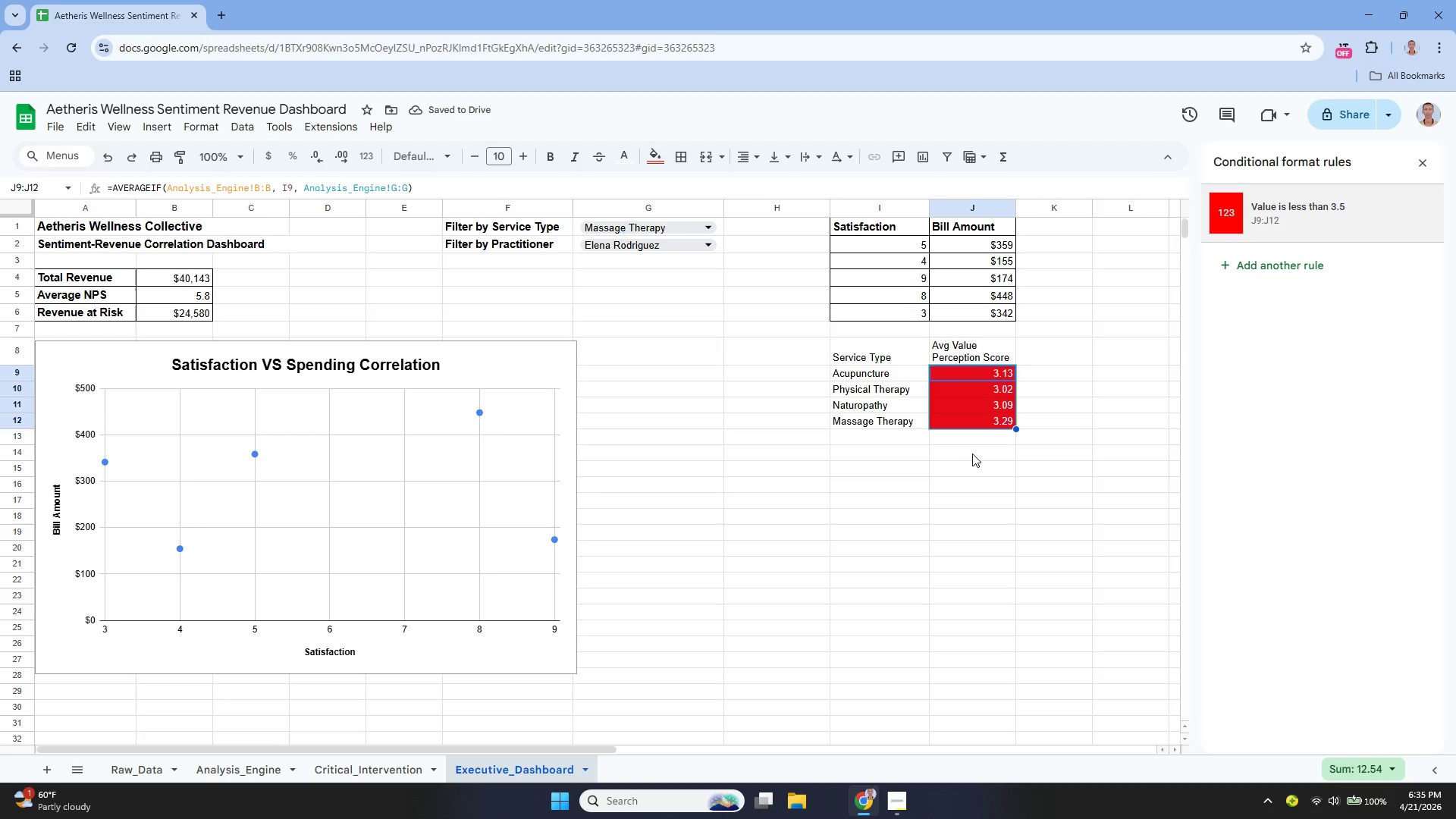 
wait(5.62)
 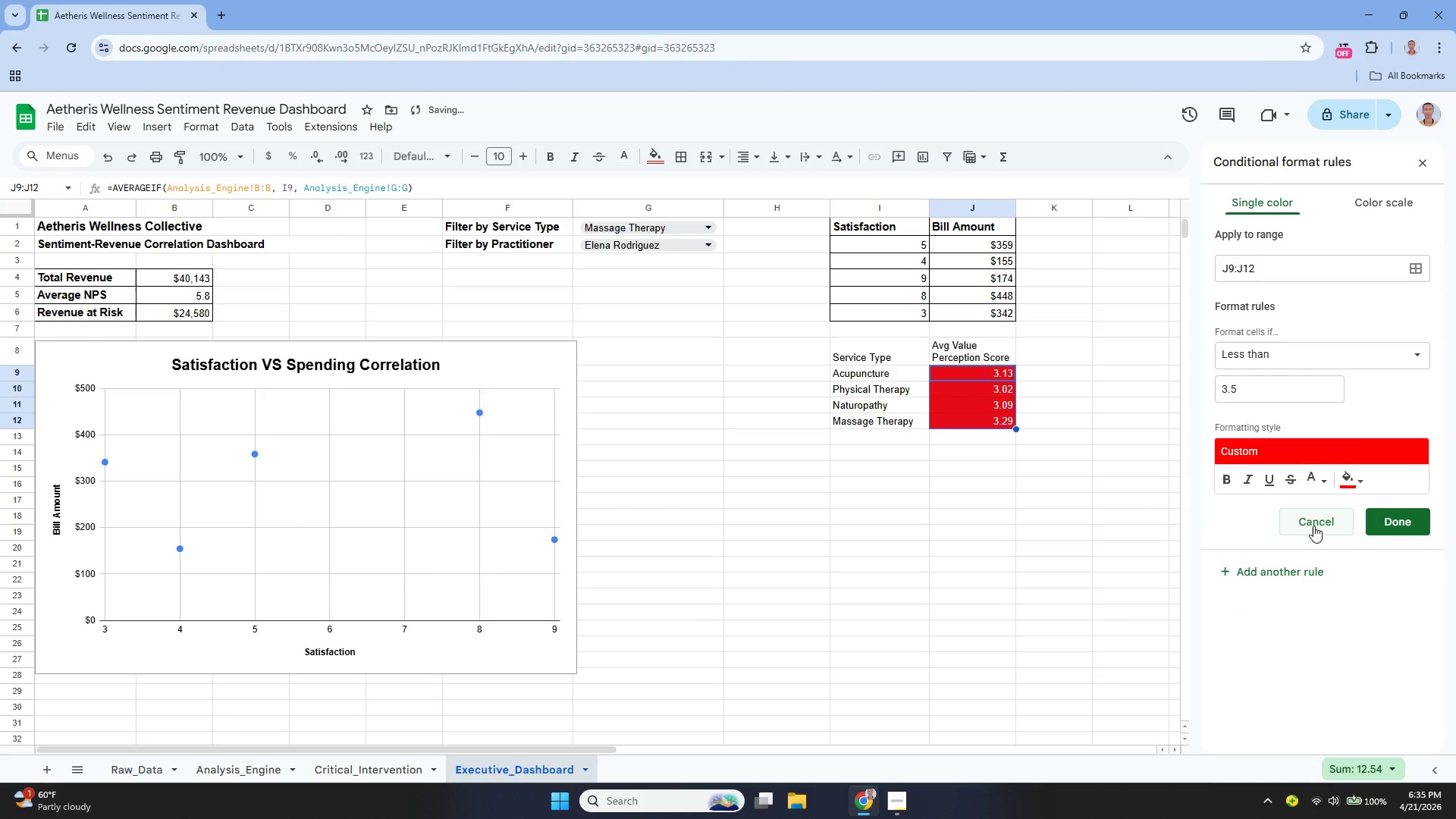 
left_click_drag(start_coordinate=[855, 354], to_coordinate=[965, 420])
 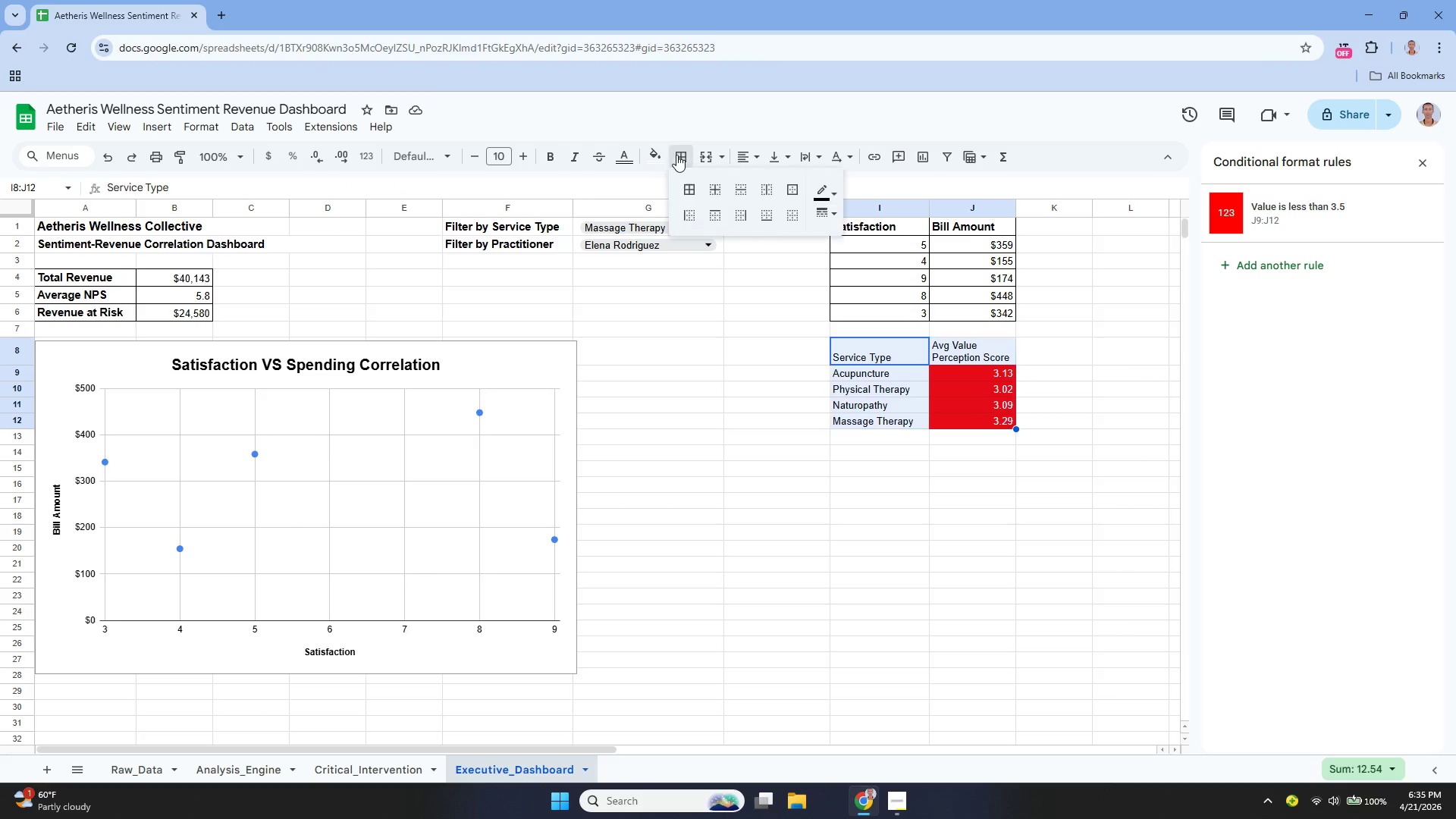 
left_click([695, 191])
 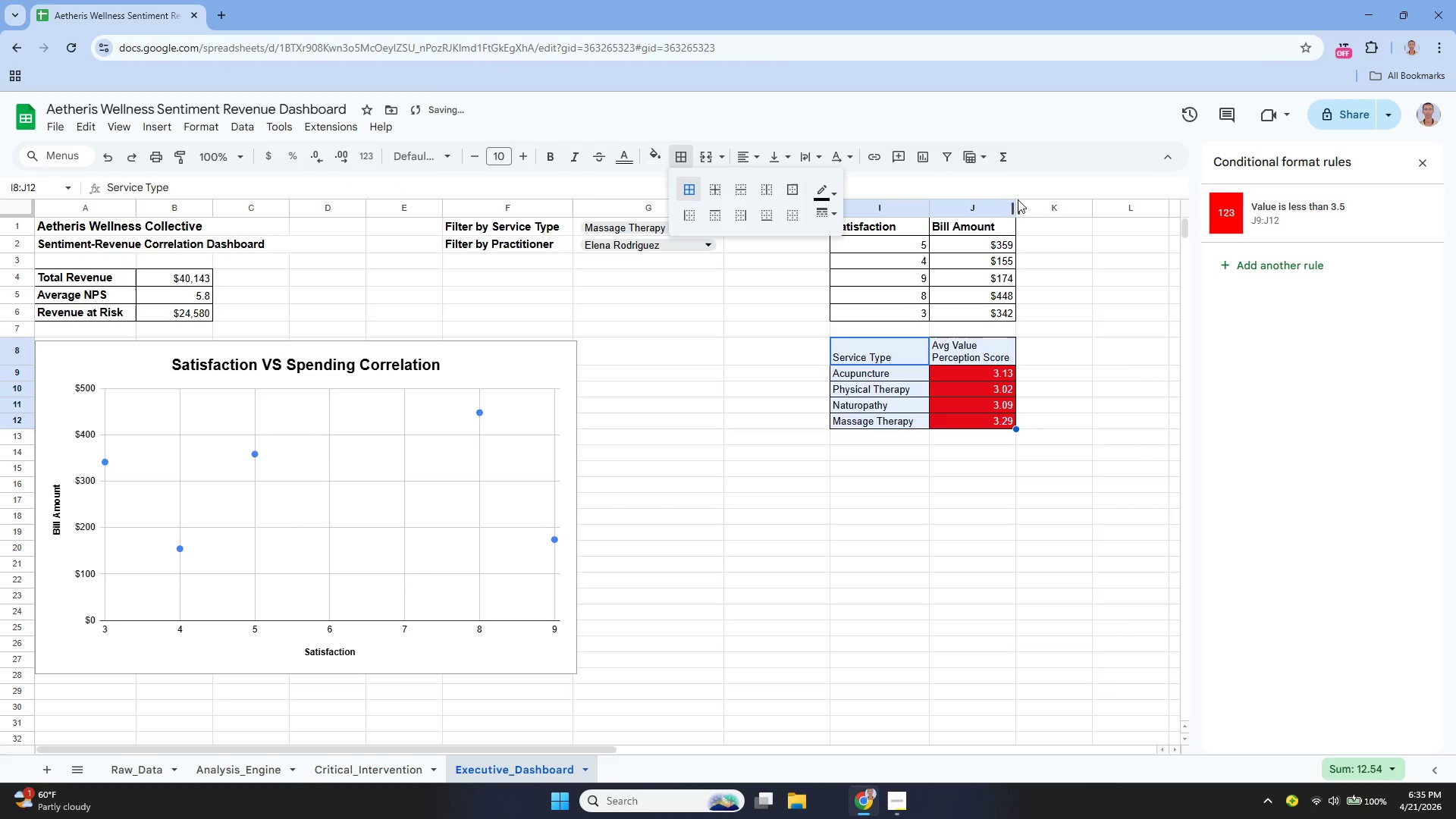 
left_click_drag(start_coordinate=[1014, 204], to_coordinate=[1020, 209])
 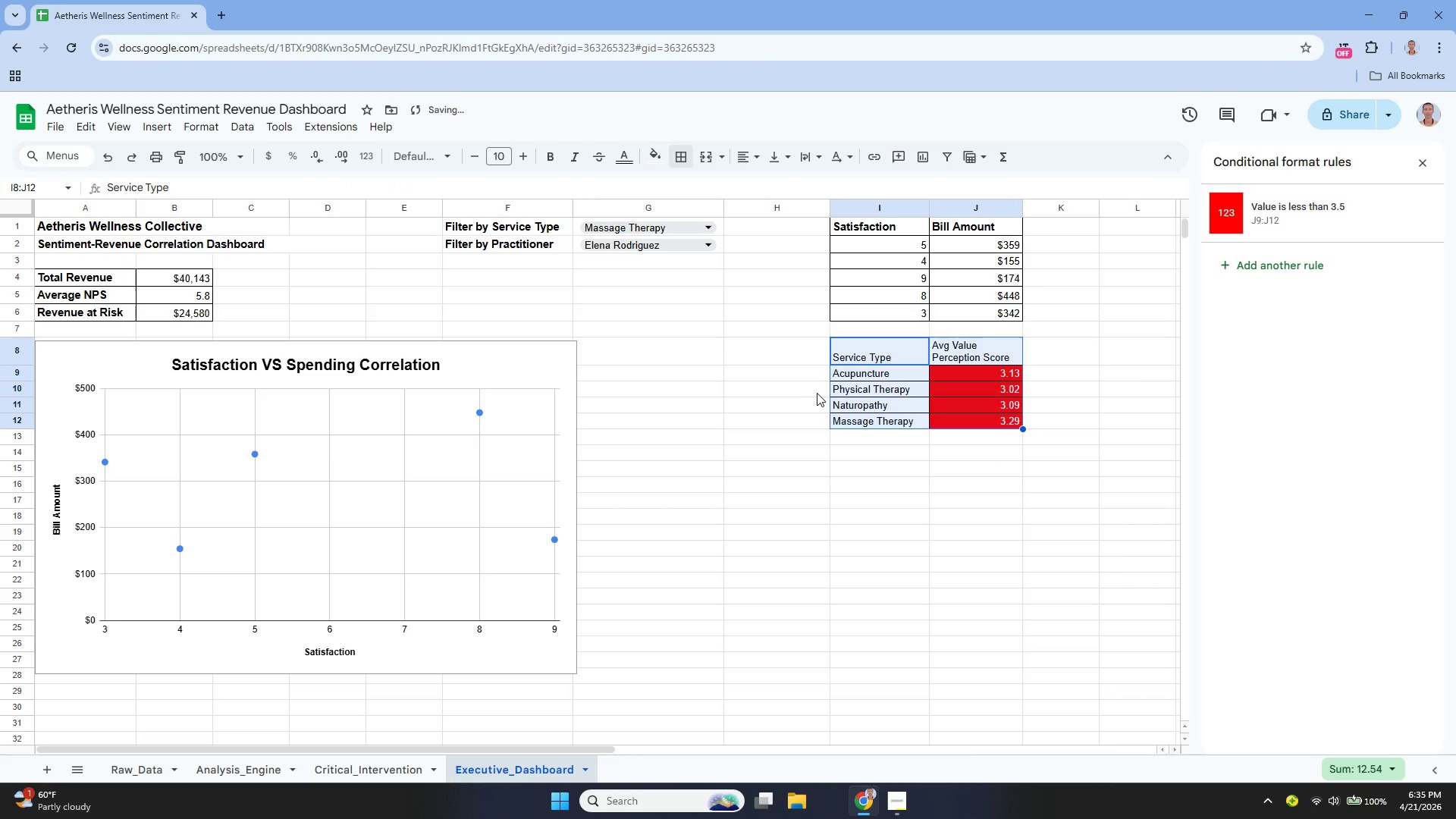 
left_click([858, 350])
 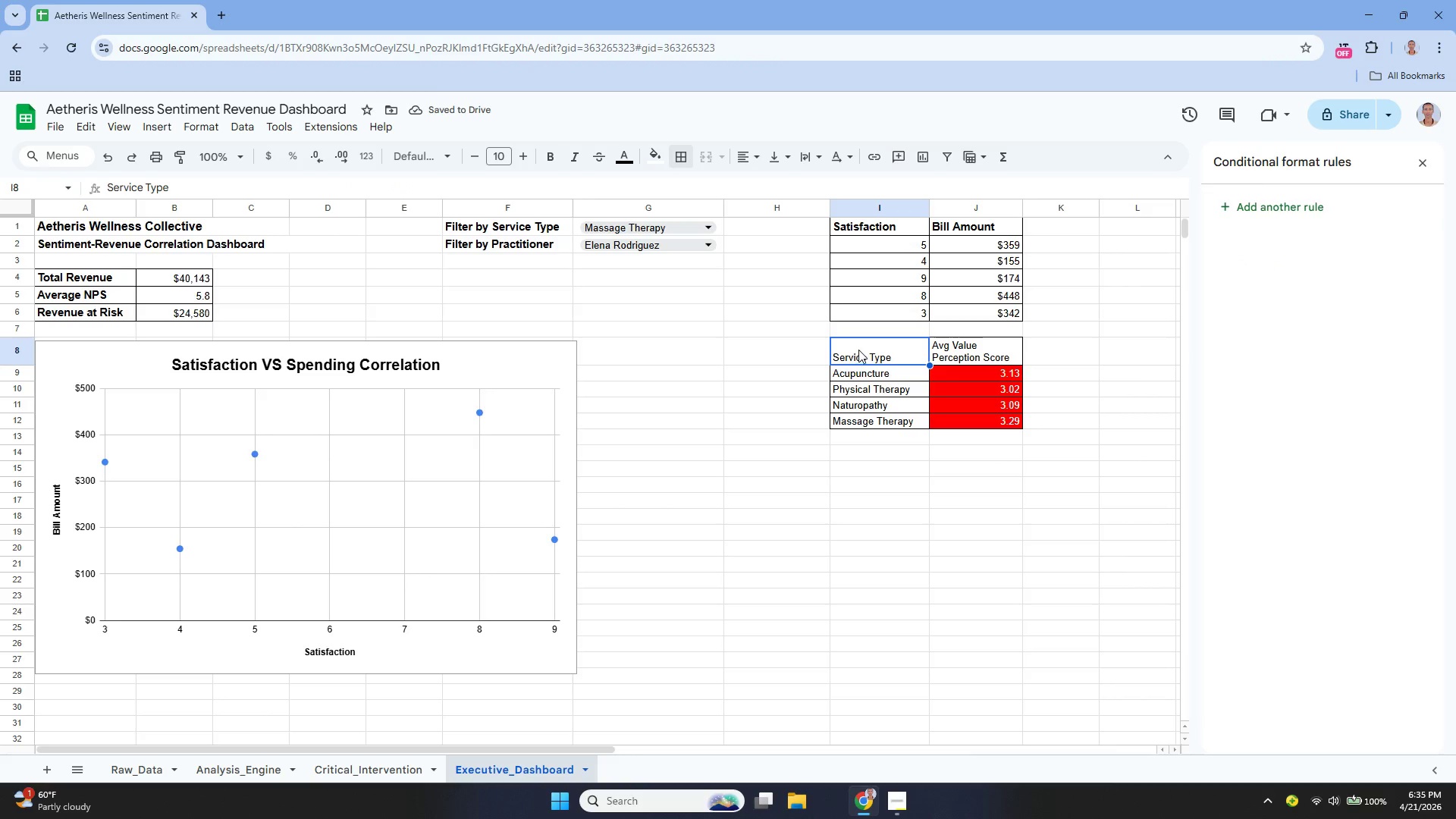 
left_click_drag(start_coordinate=[858, 350], to_coordinate=[961, 341])
 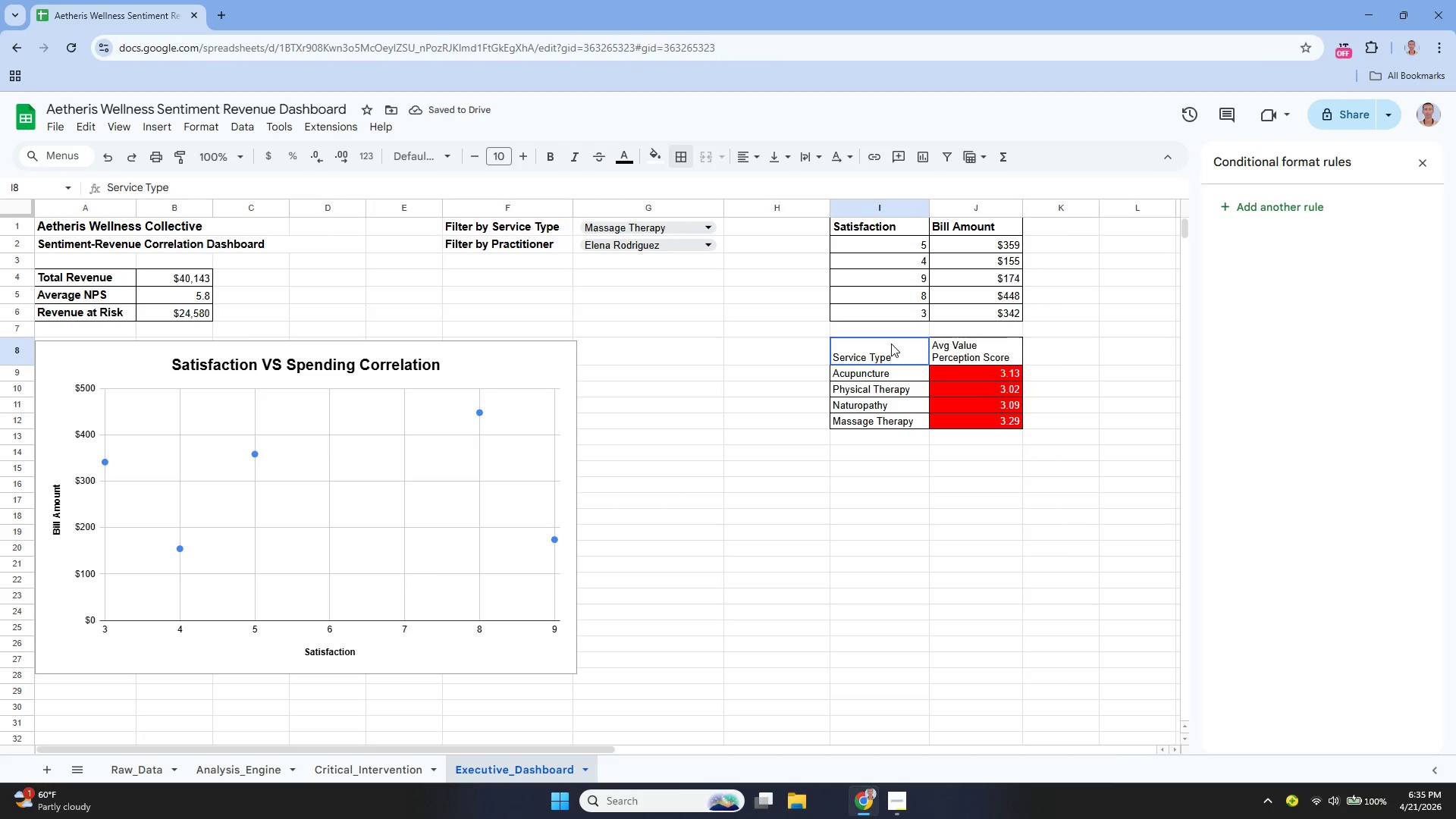 
left_click_drag(start_coordinate=[880, 349], to_coordinate=[974, 354])
 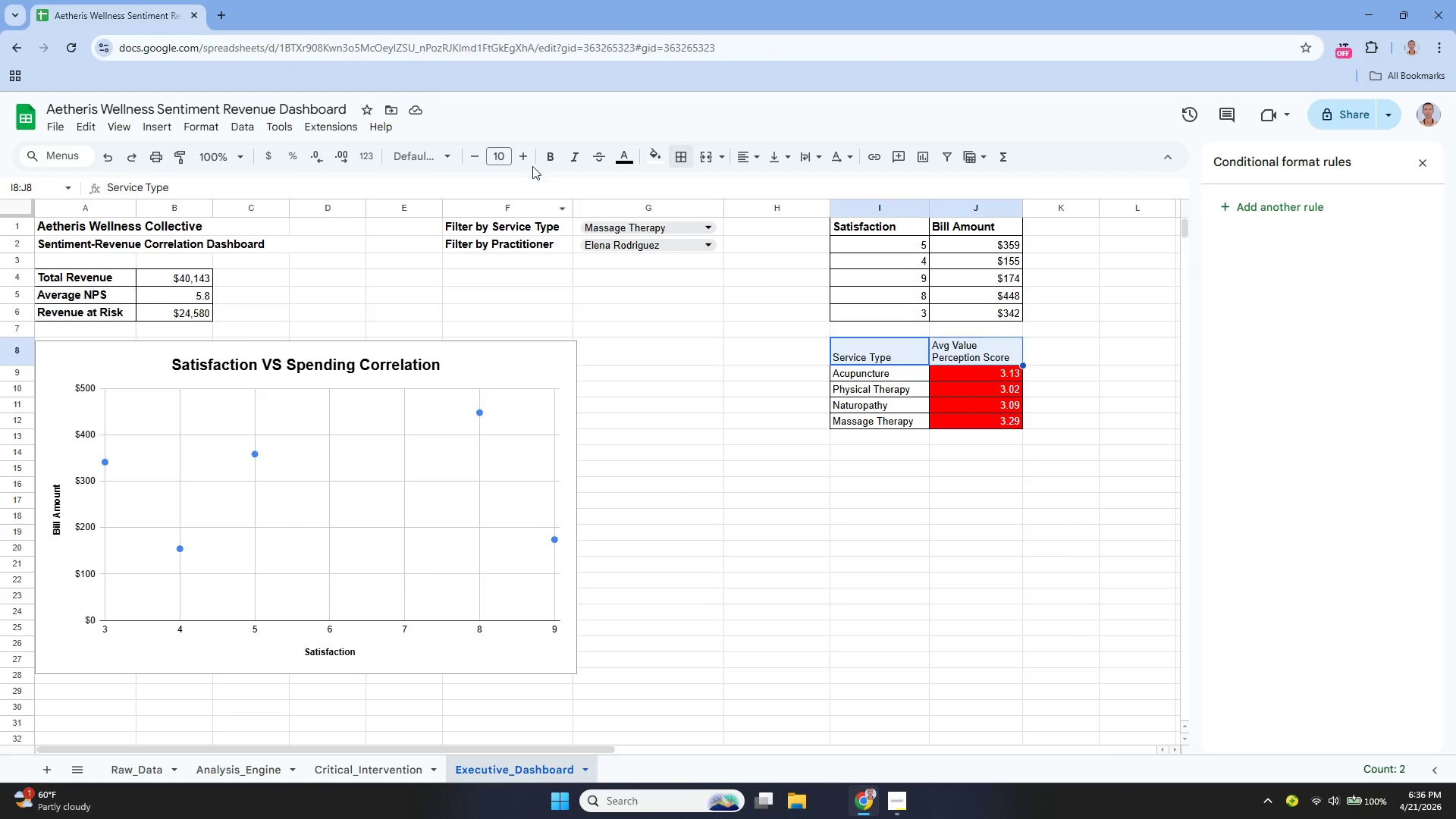 
left_click([529, 161])
 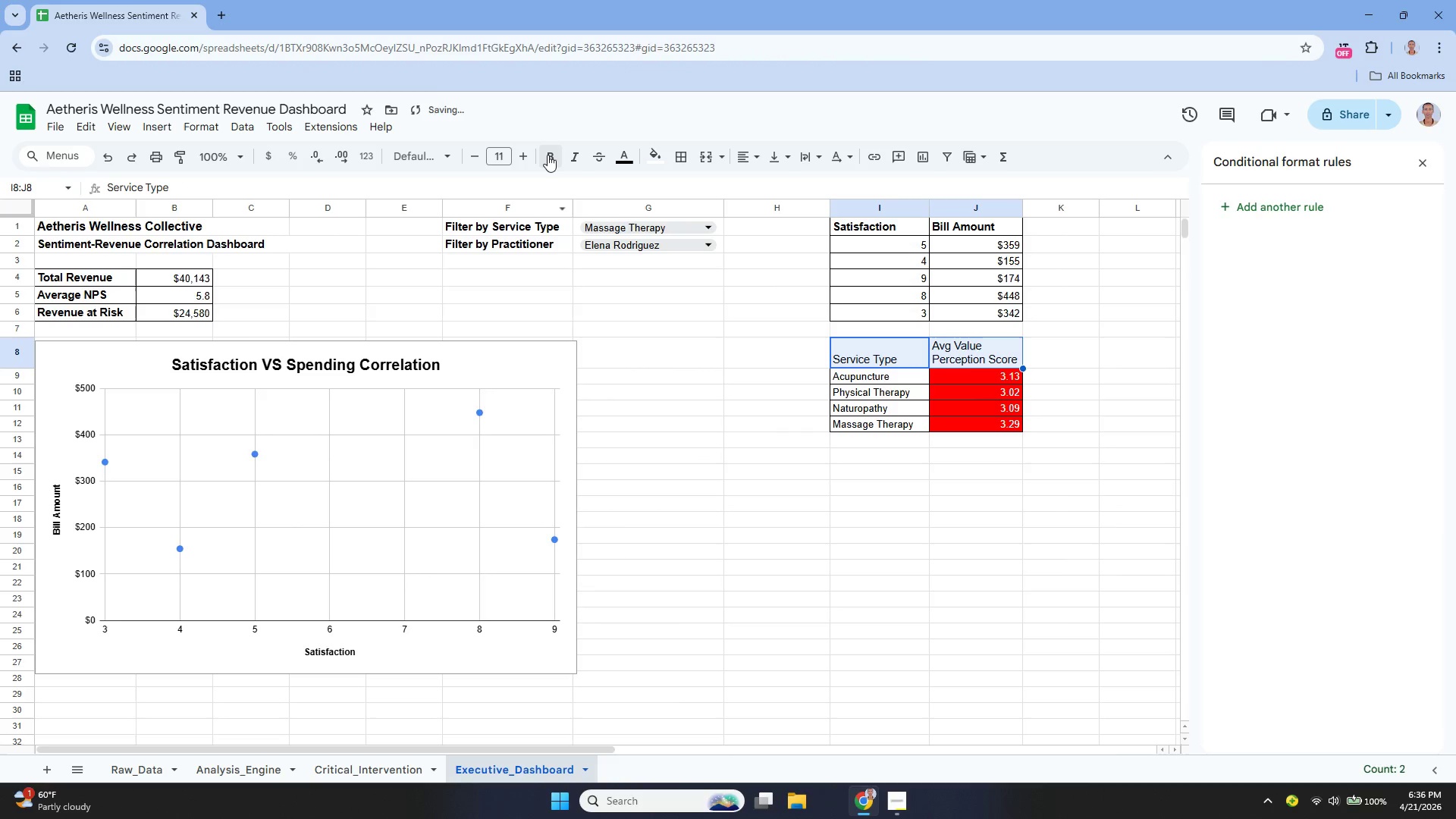 
left_click([548, 155])
 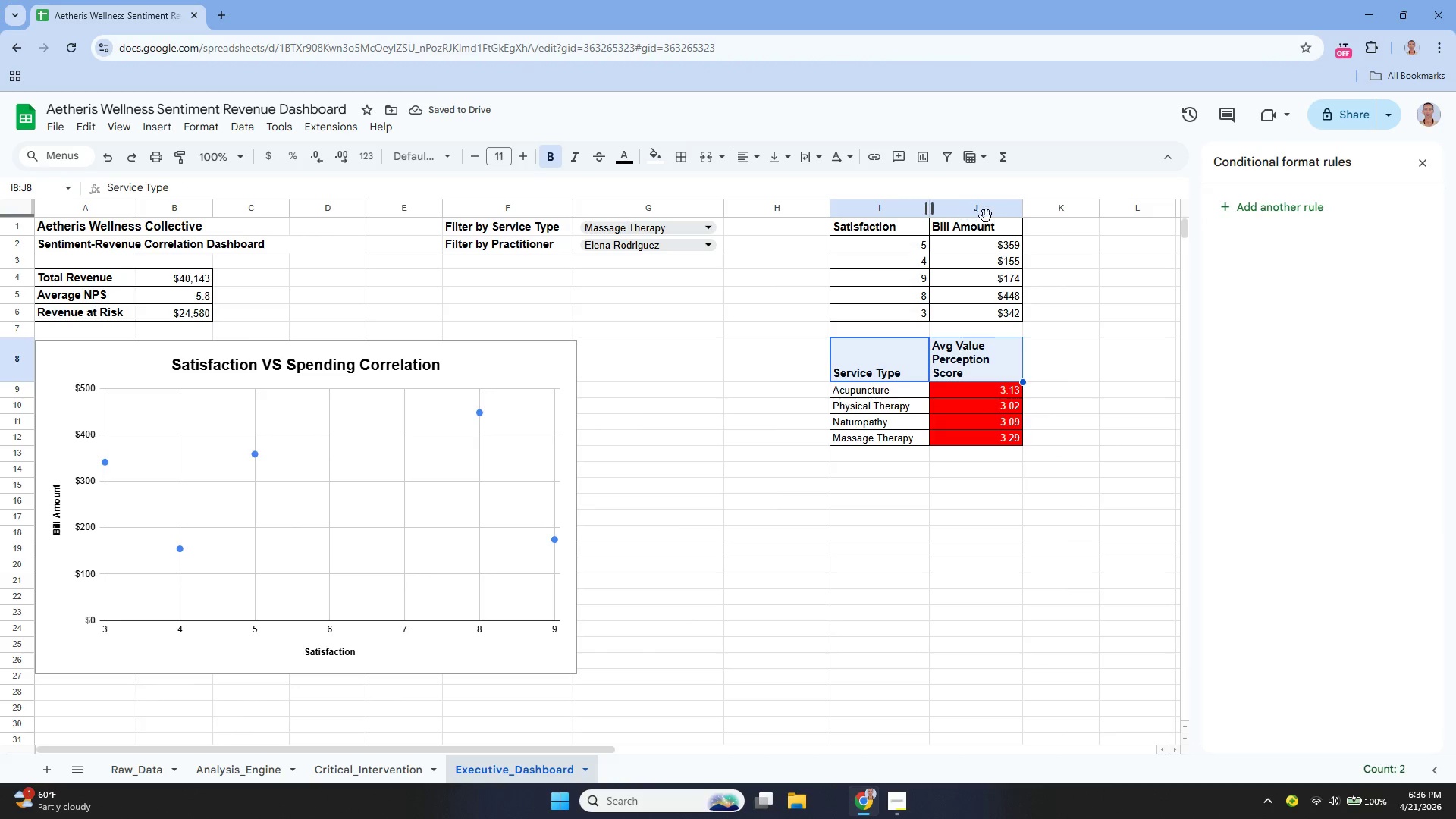 
left_click_drag(start_coordinate=[1025, 209], to_coordinate=[1029, 209])
 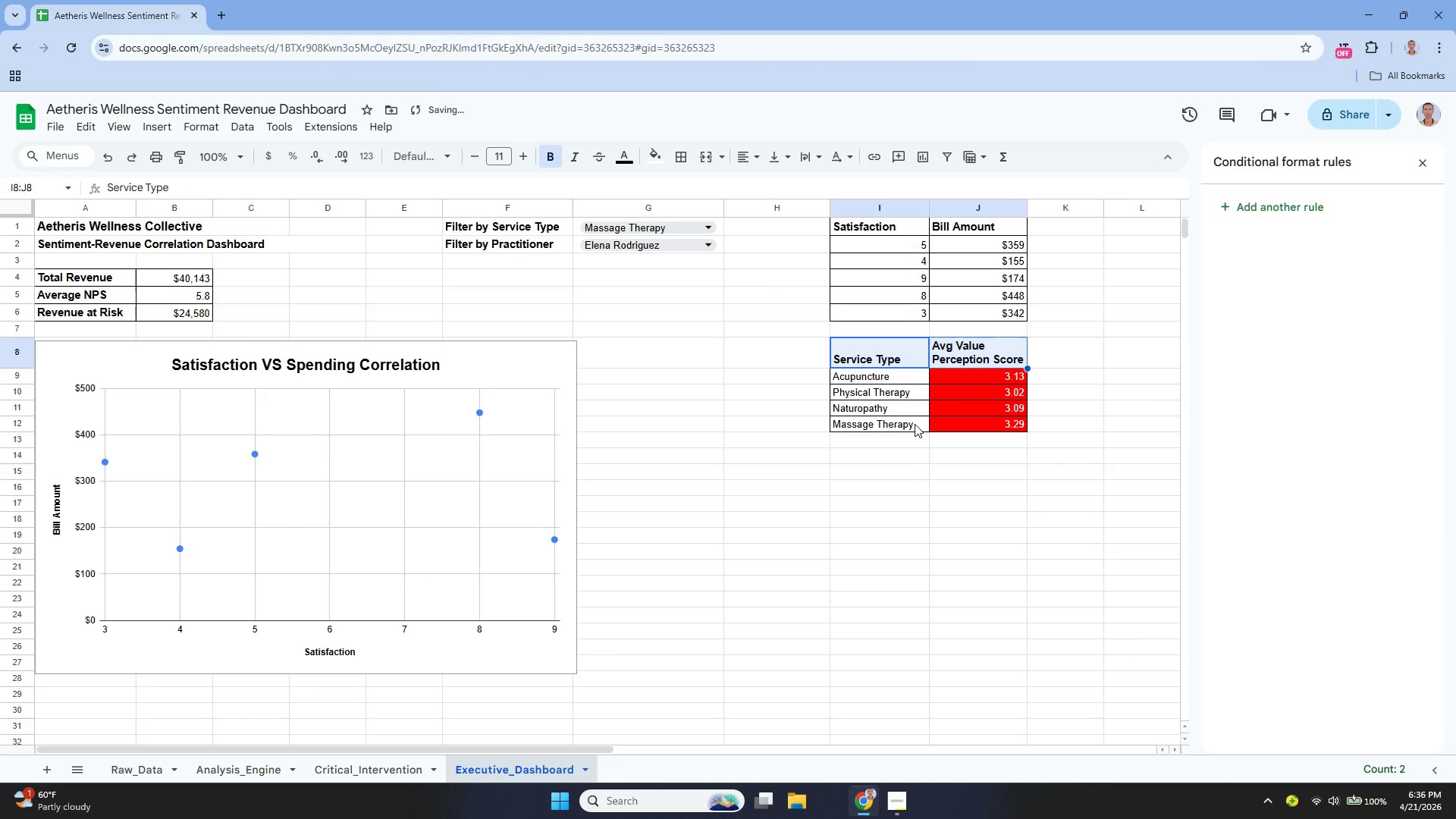 
left_click([908, 438])
 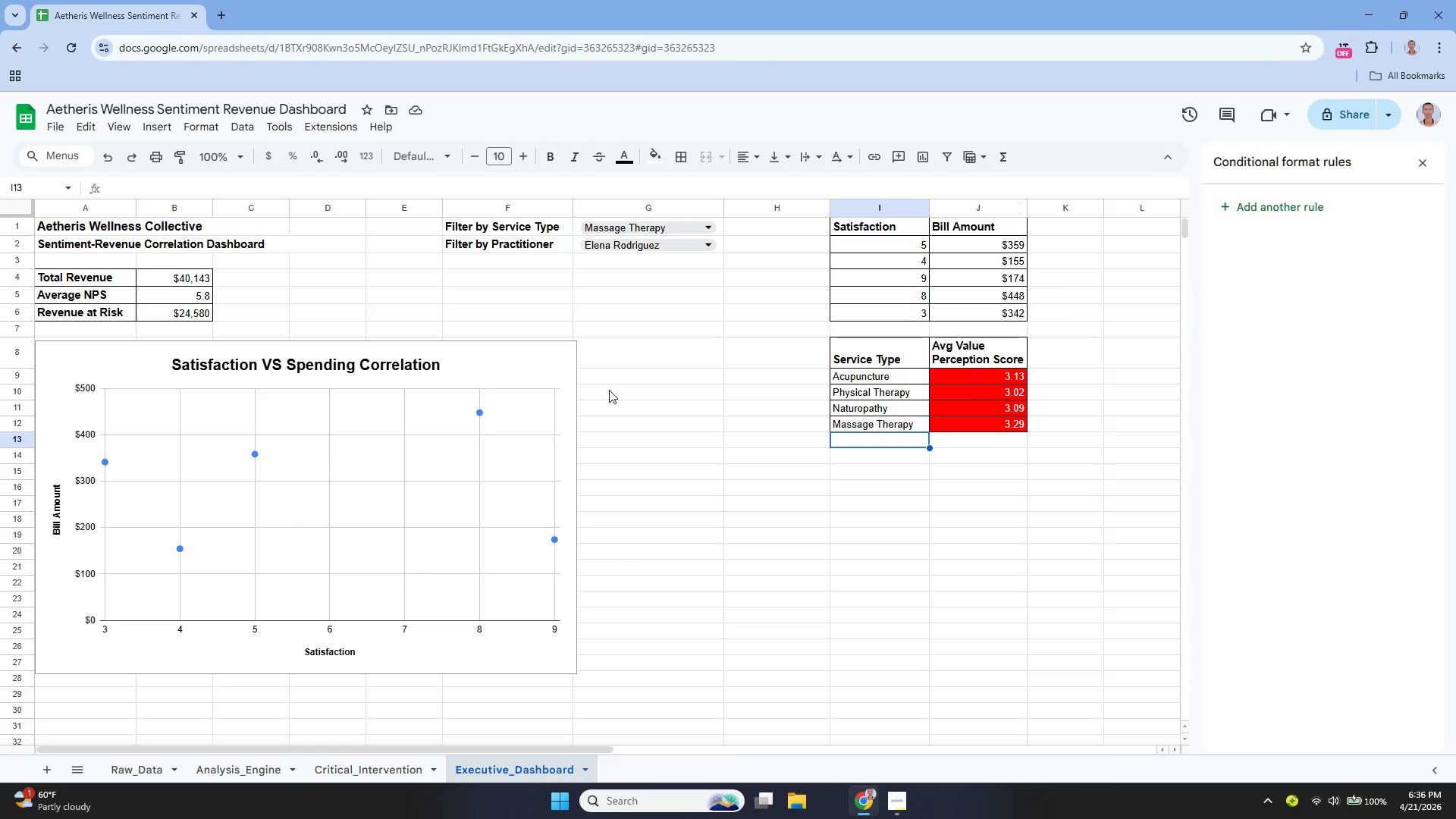 
wait(10.8)
 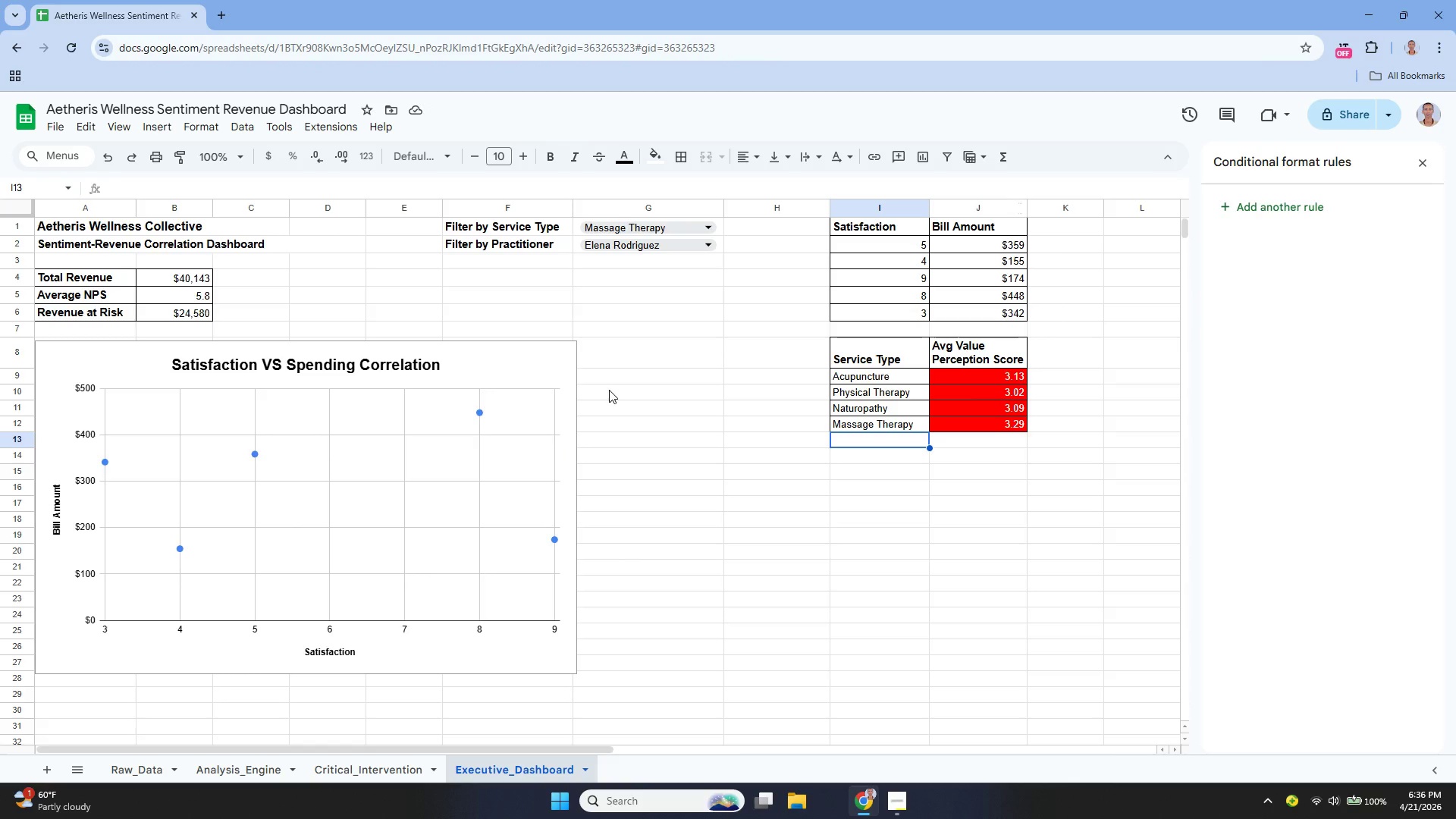 
left_click([315, 391])
 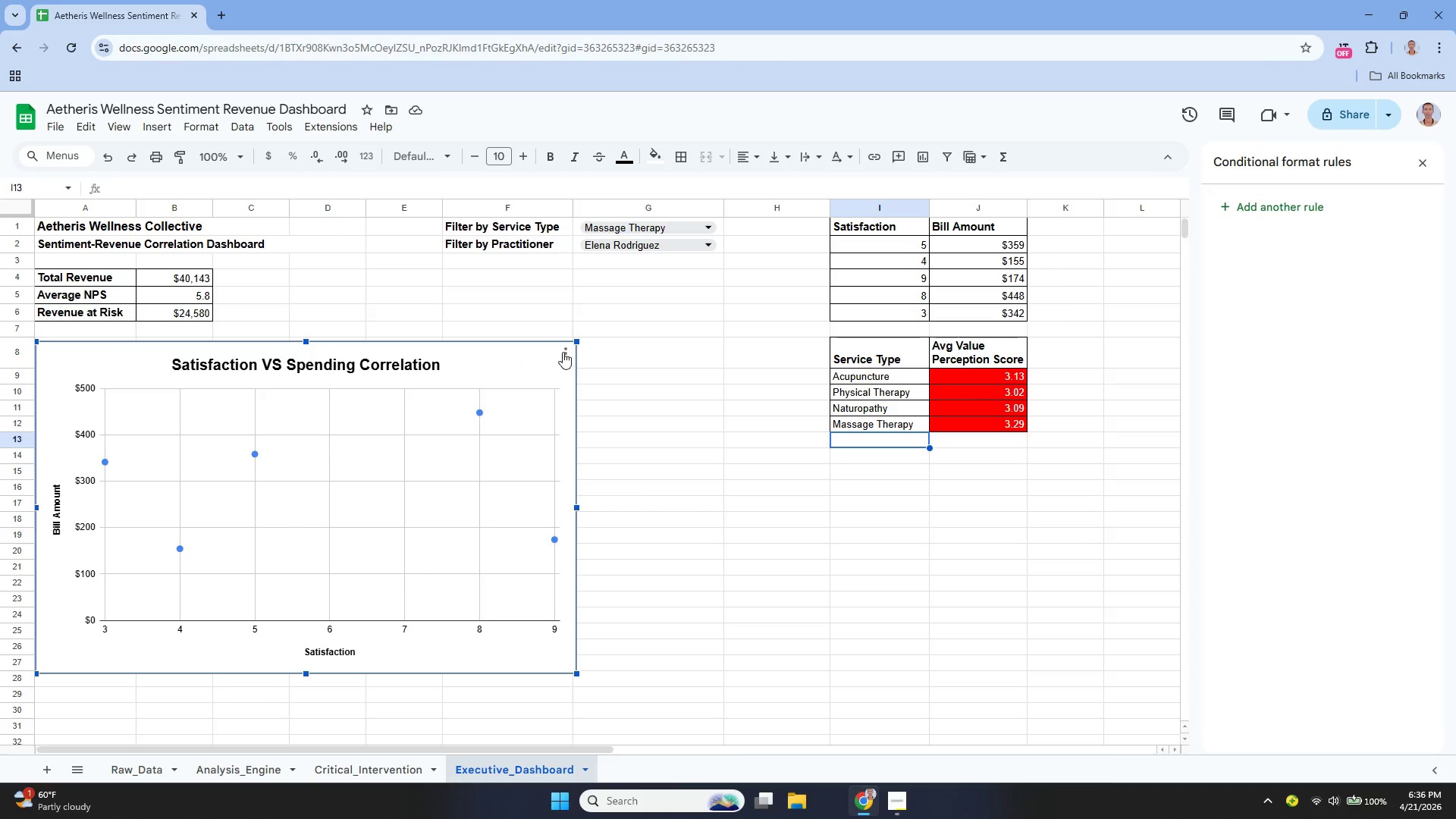 
left_click([566, 353])
 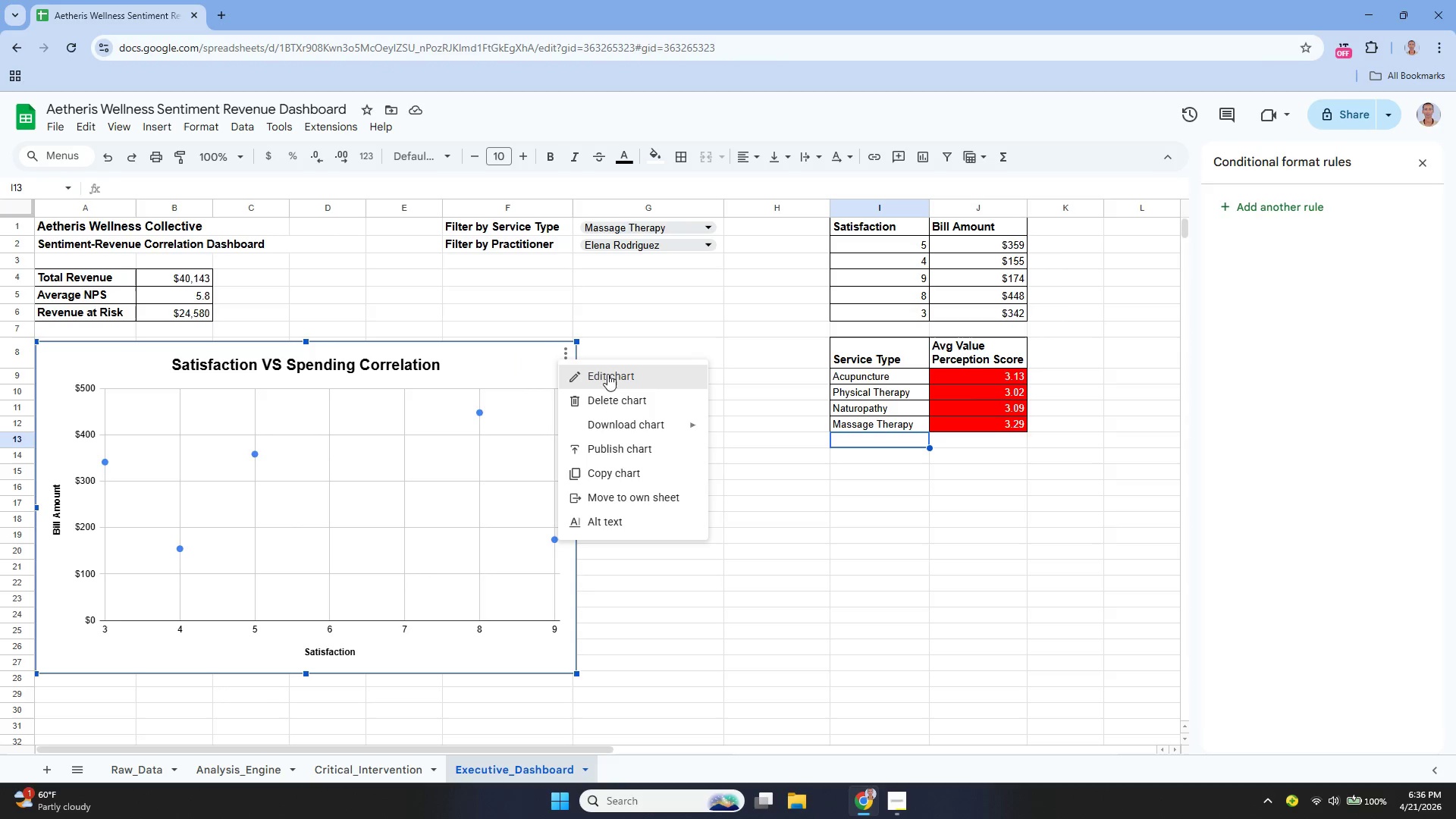 
left_click([612, 380])
 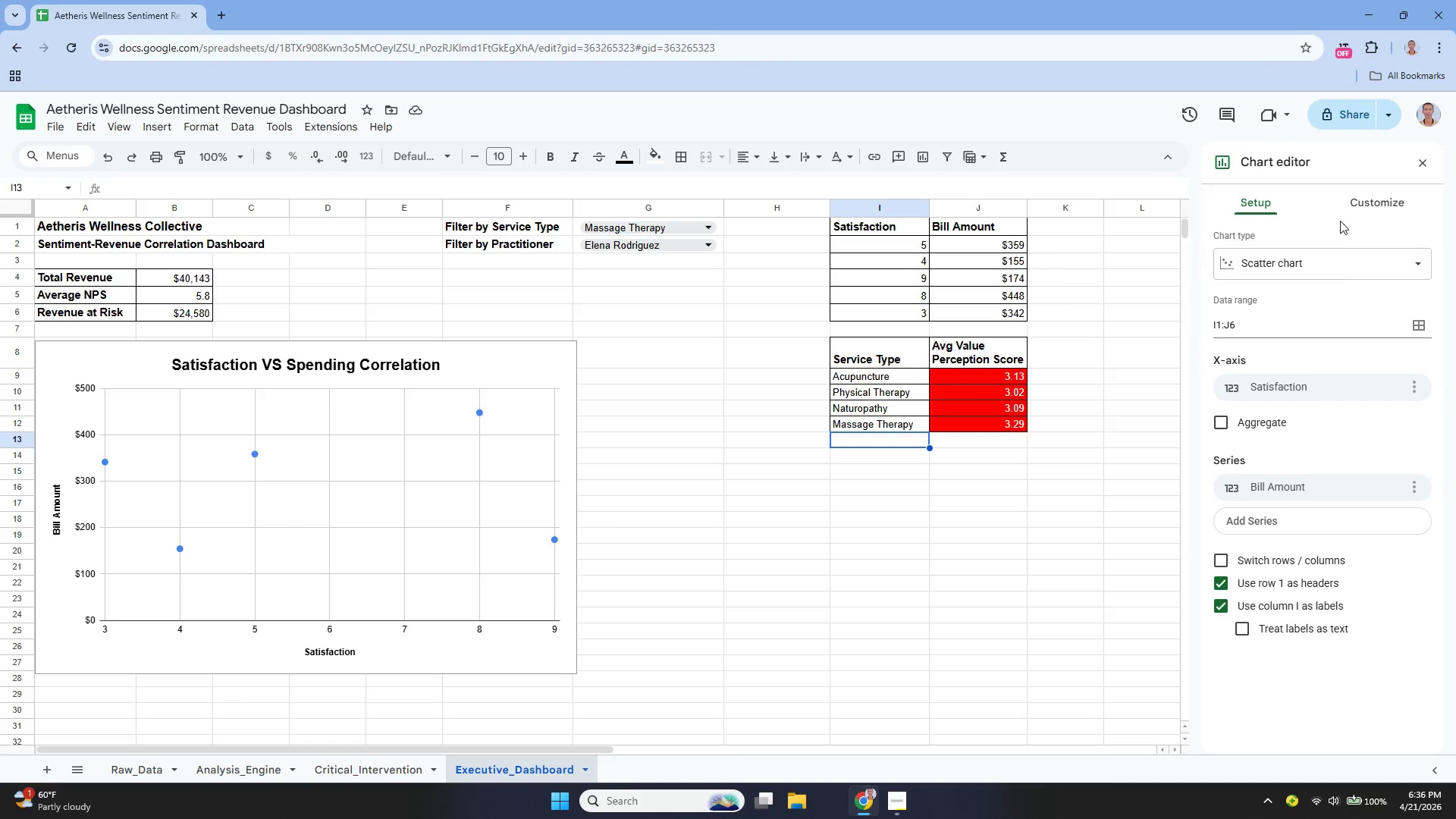 
left_click([1373, 191])
 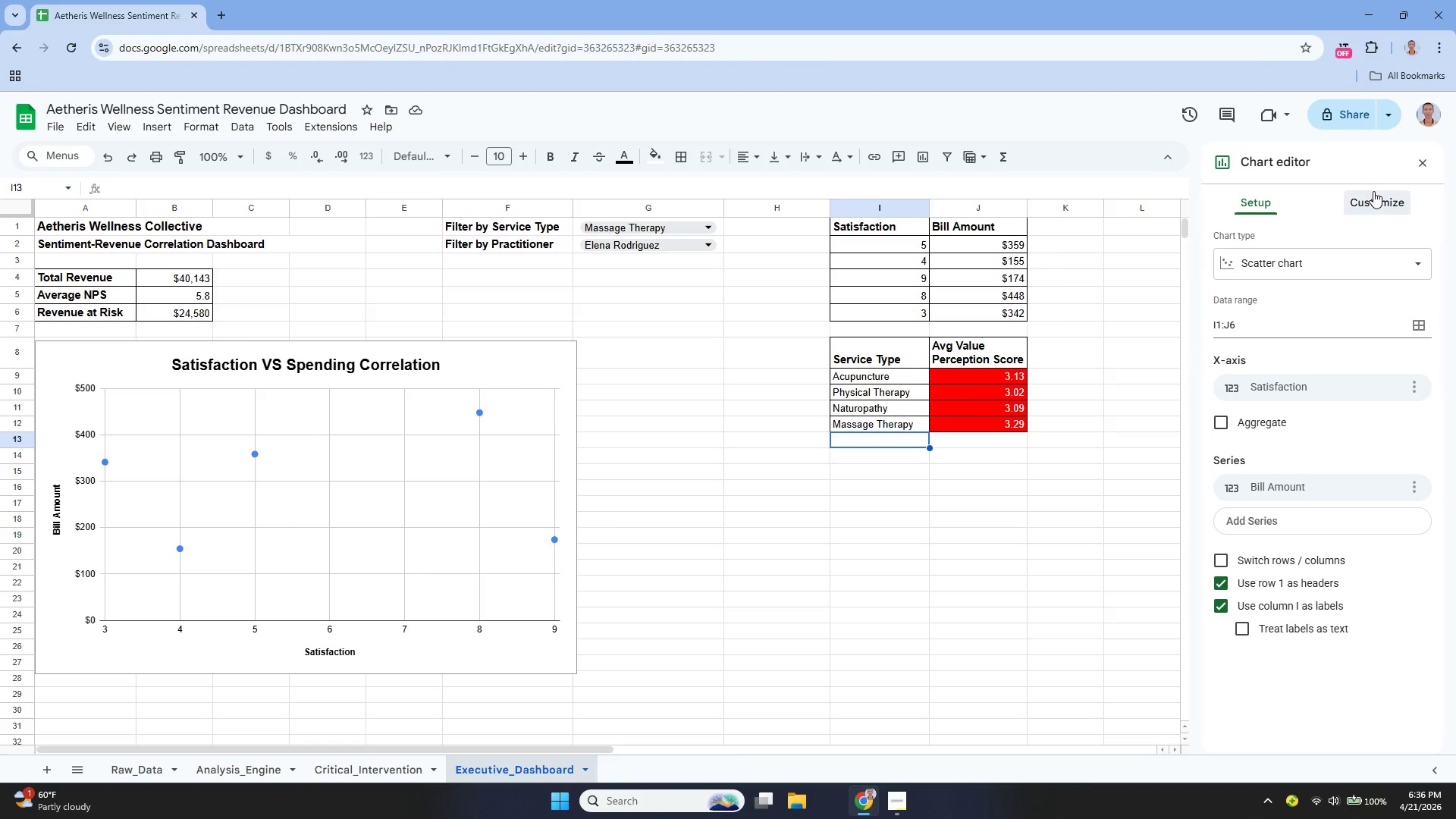 
mouse_move([1373, 209])
 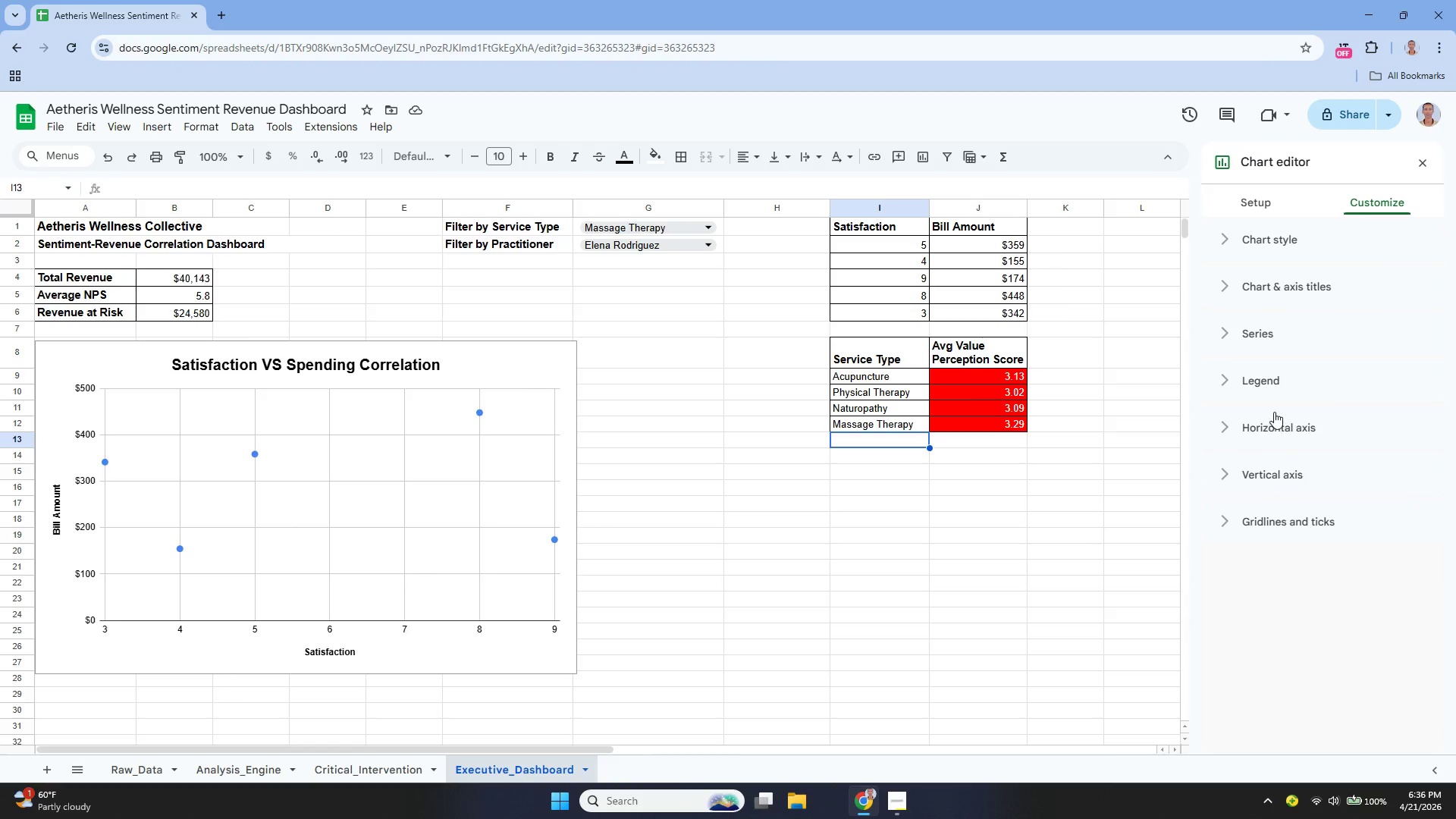 
left_click([1277, 383])
 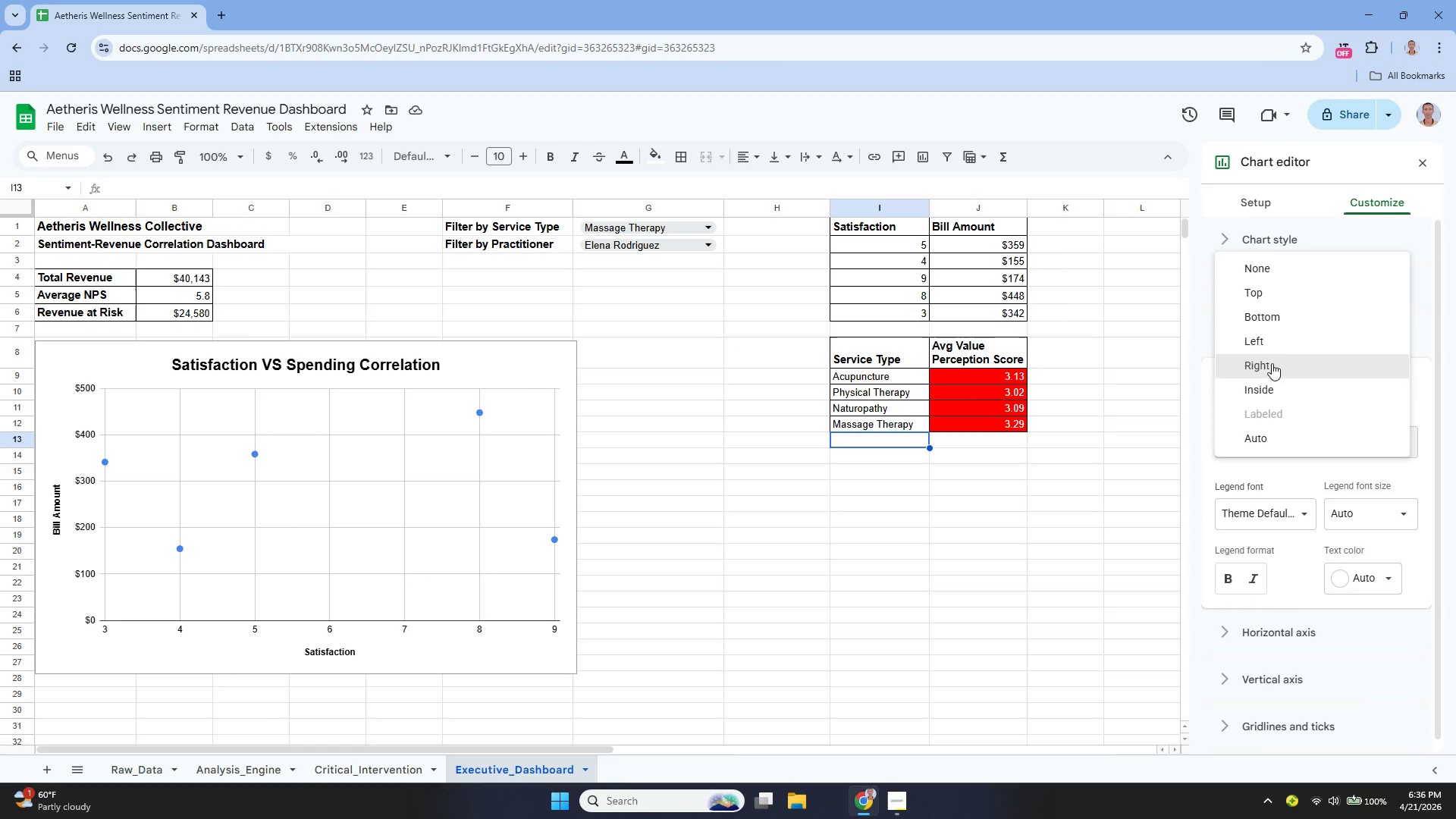 
left_click([1260, 293])
 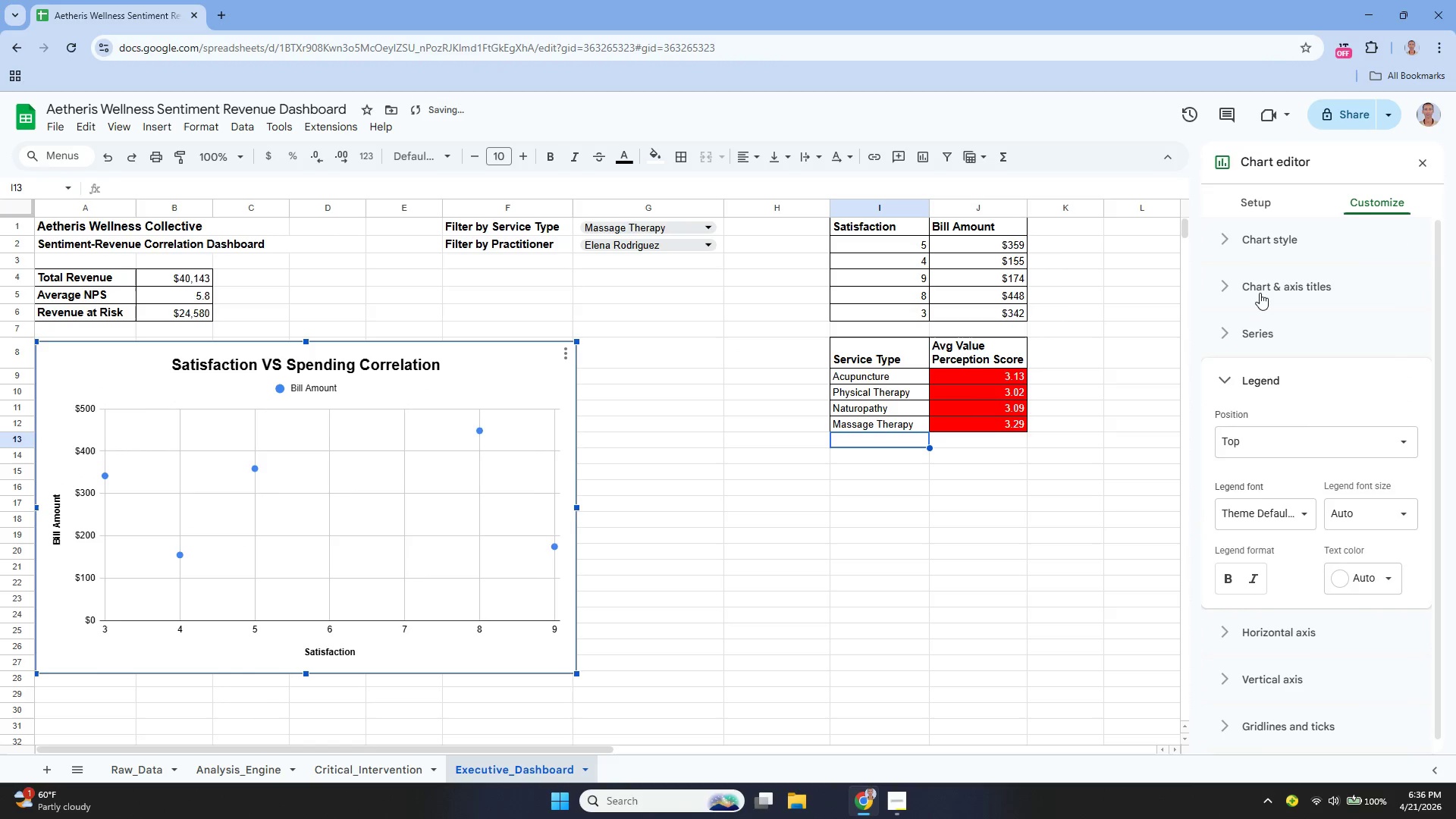 
mouse_move([1265, 312])
 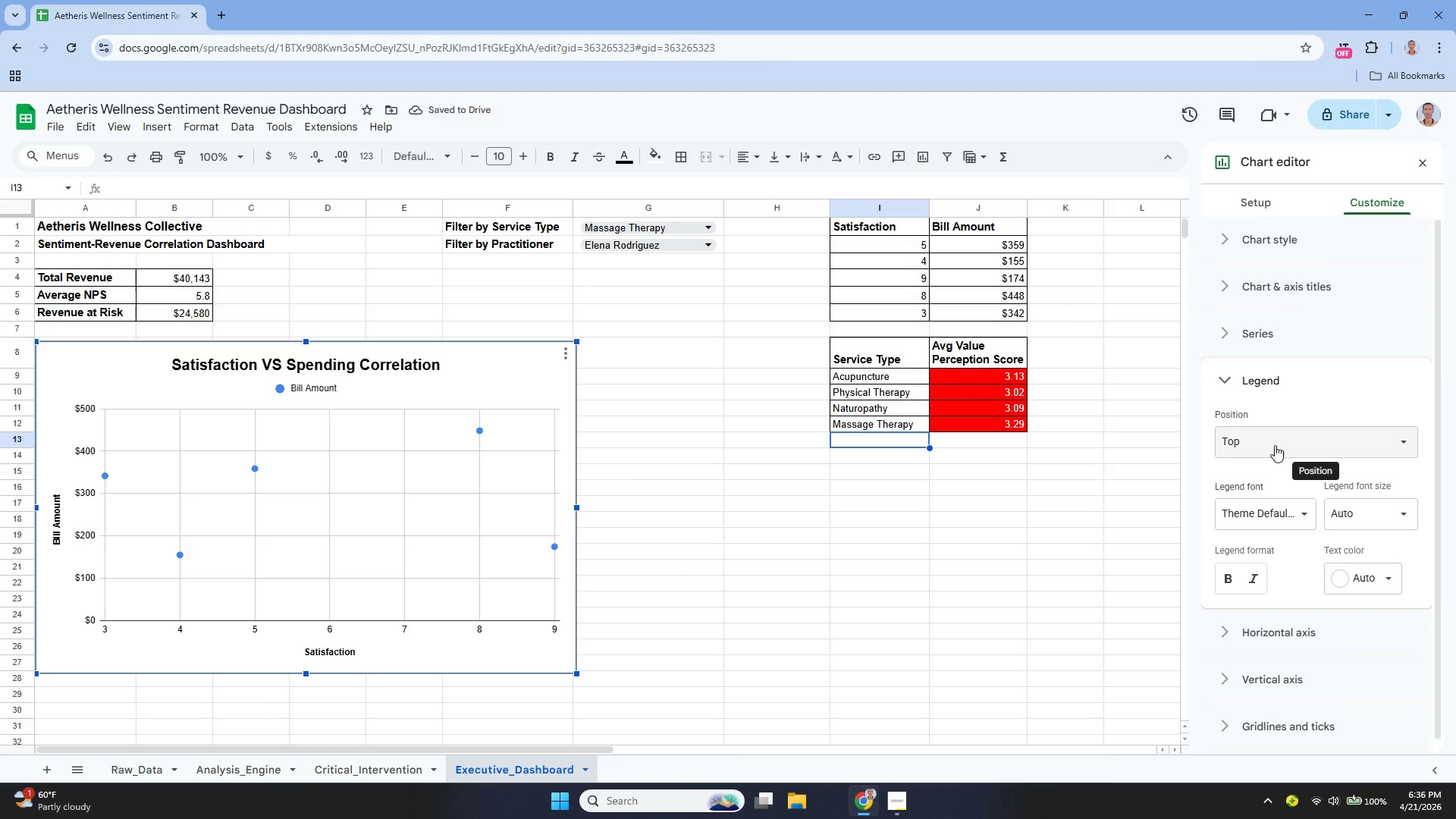 
left_click([1275, 445])
 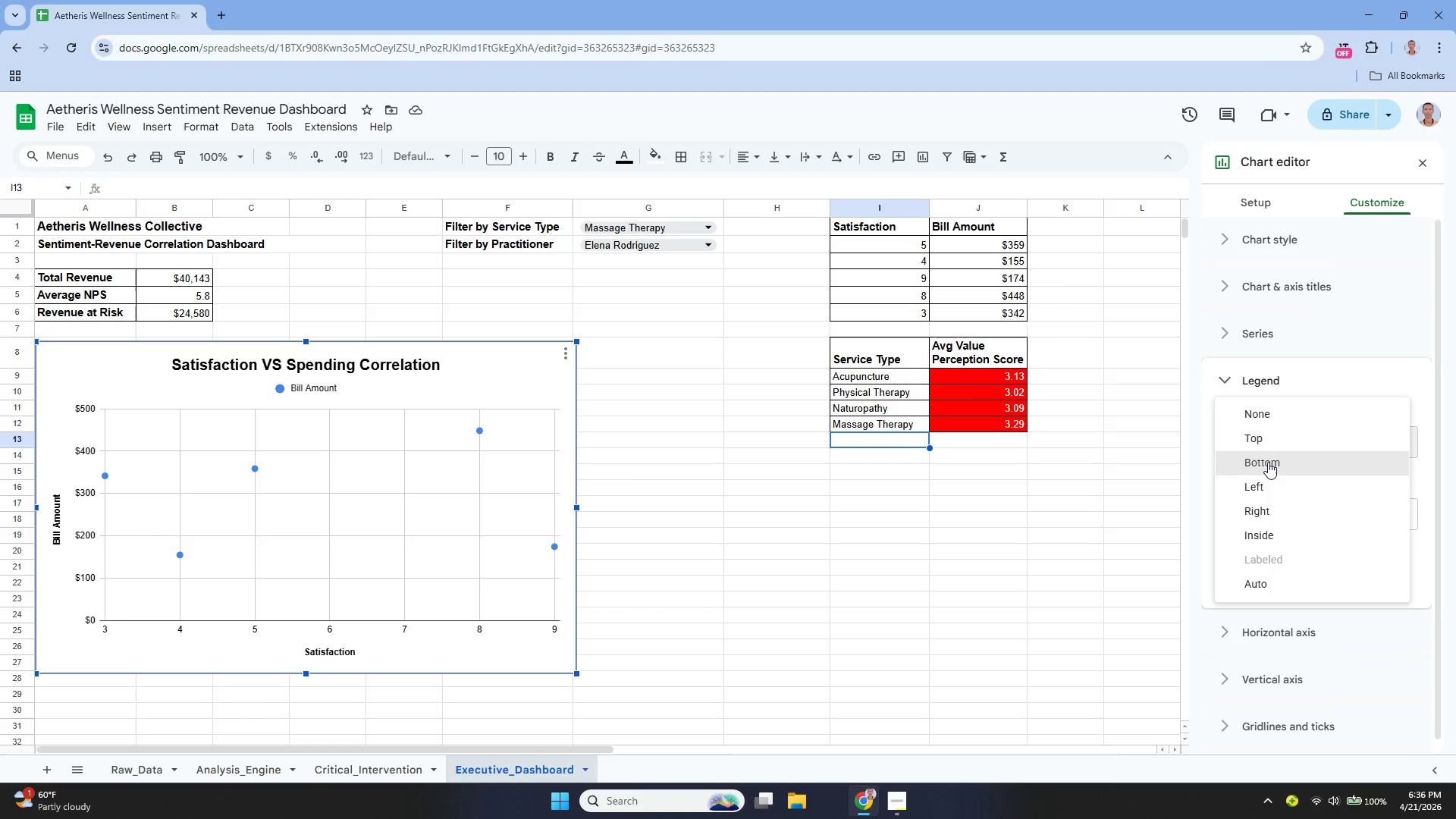 
left_click([1268, 462])
 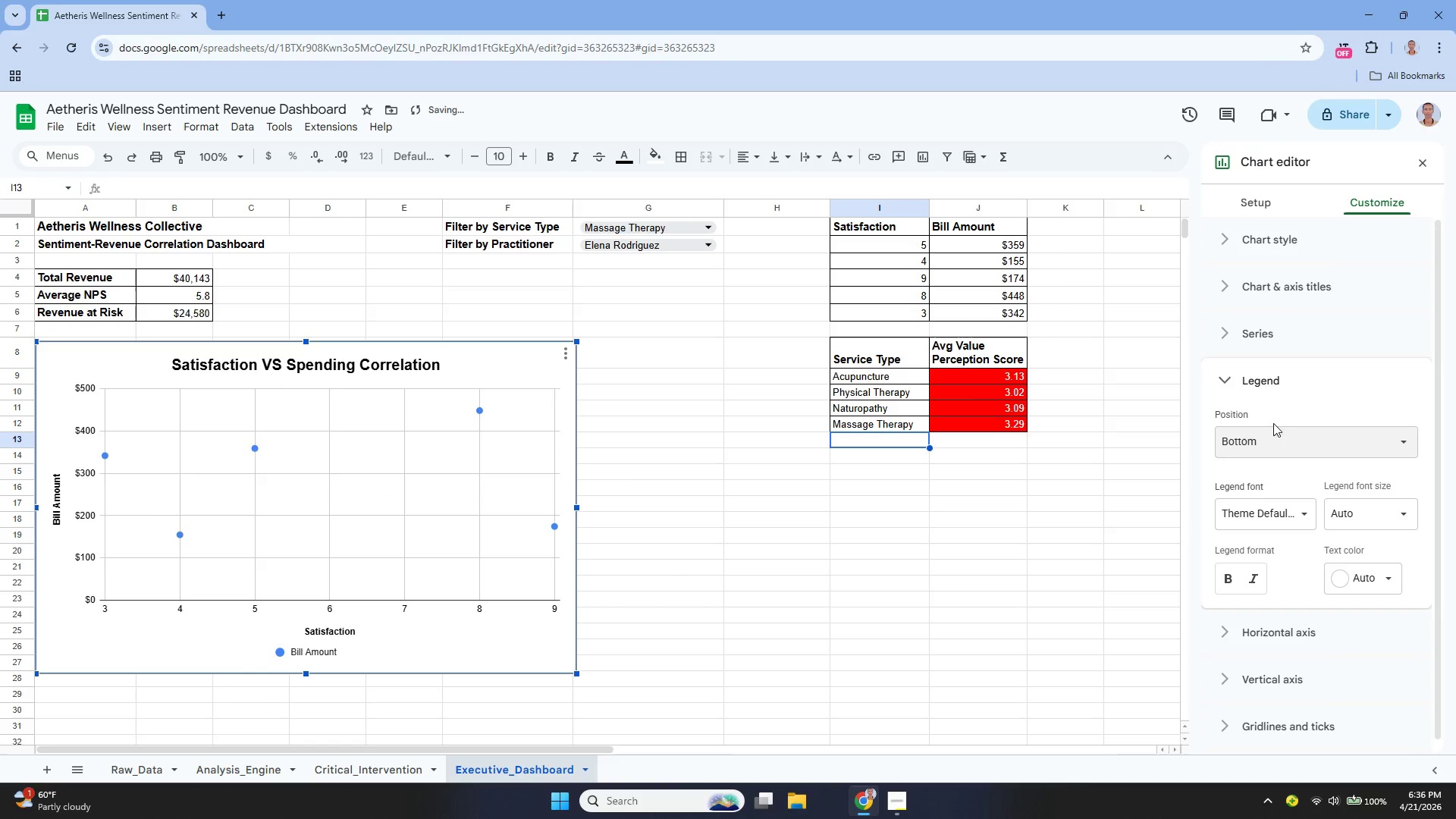 
left_click([1271, 445])
 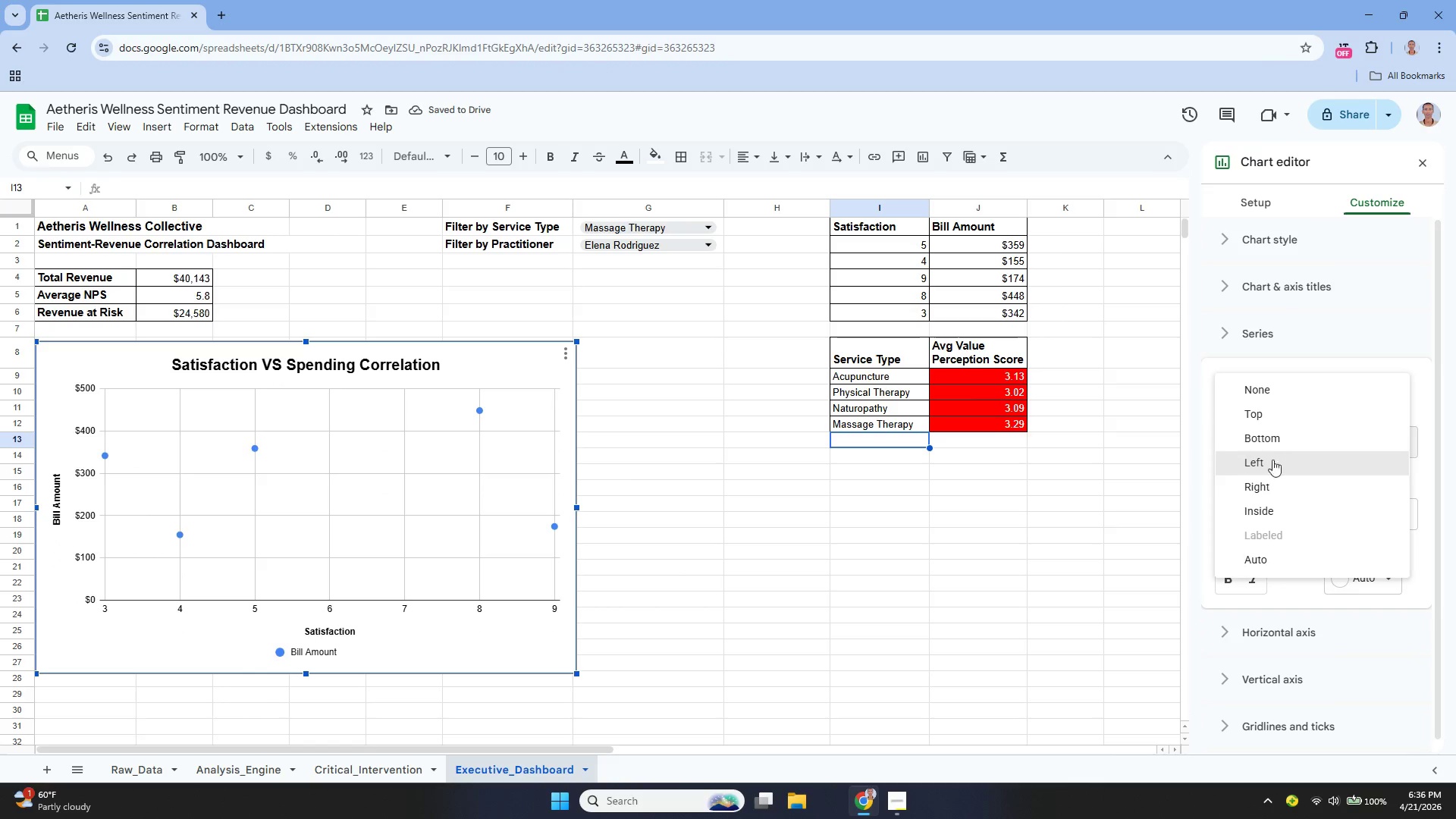 
left_click([1266, 482])
 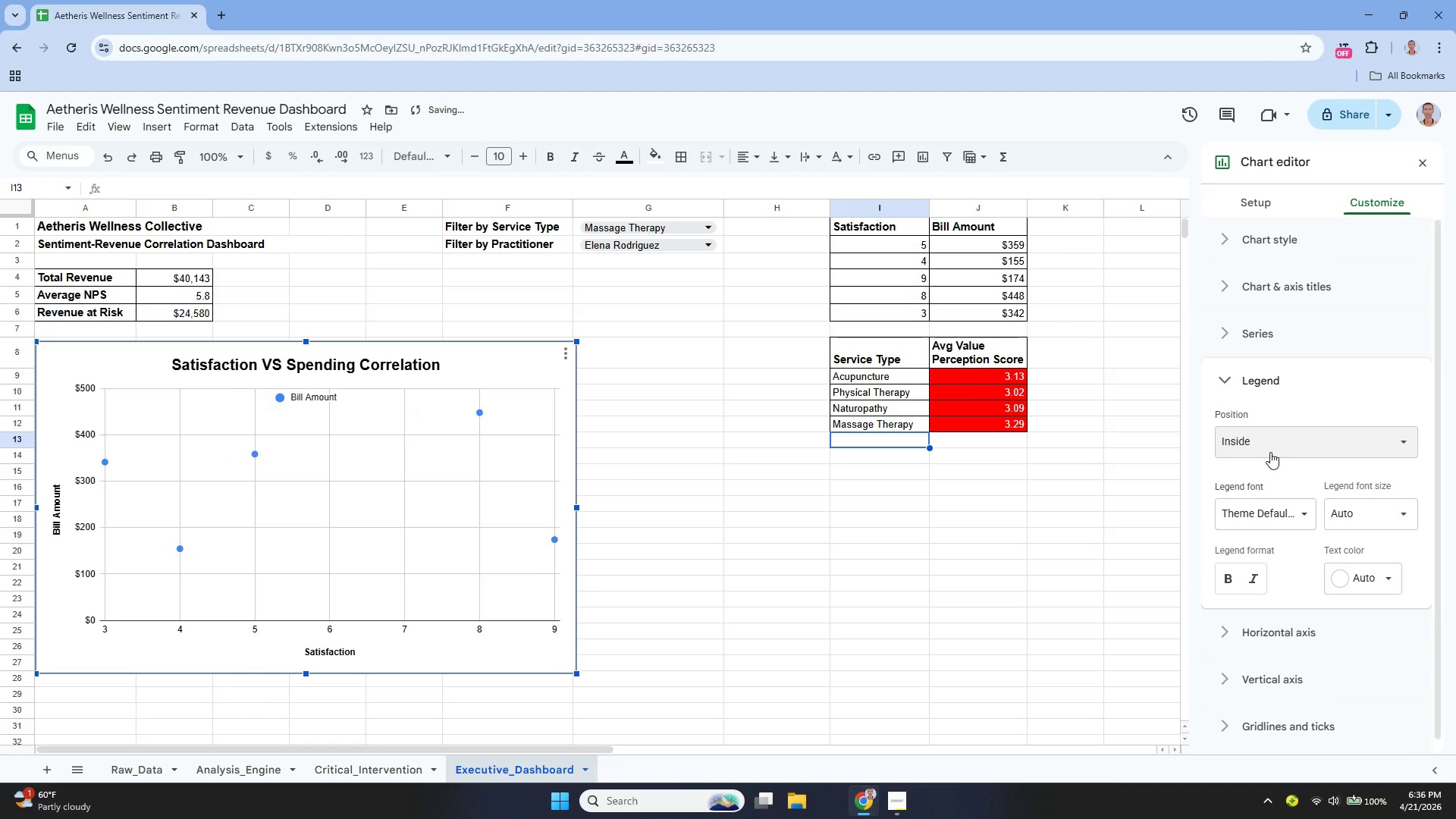 
left_click([1267, 449])
 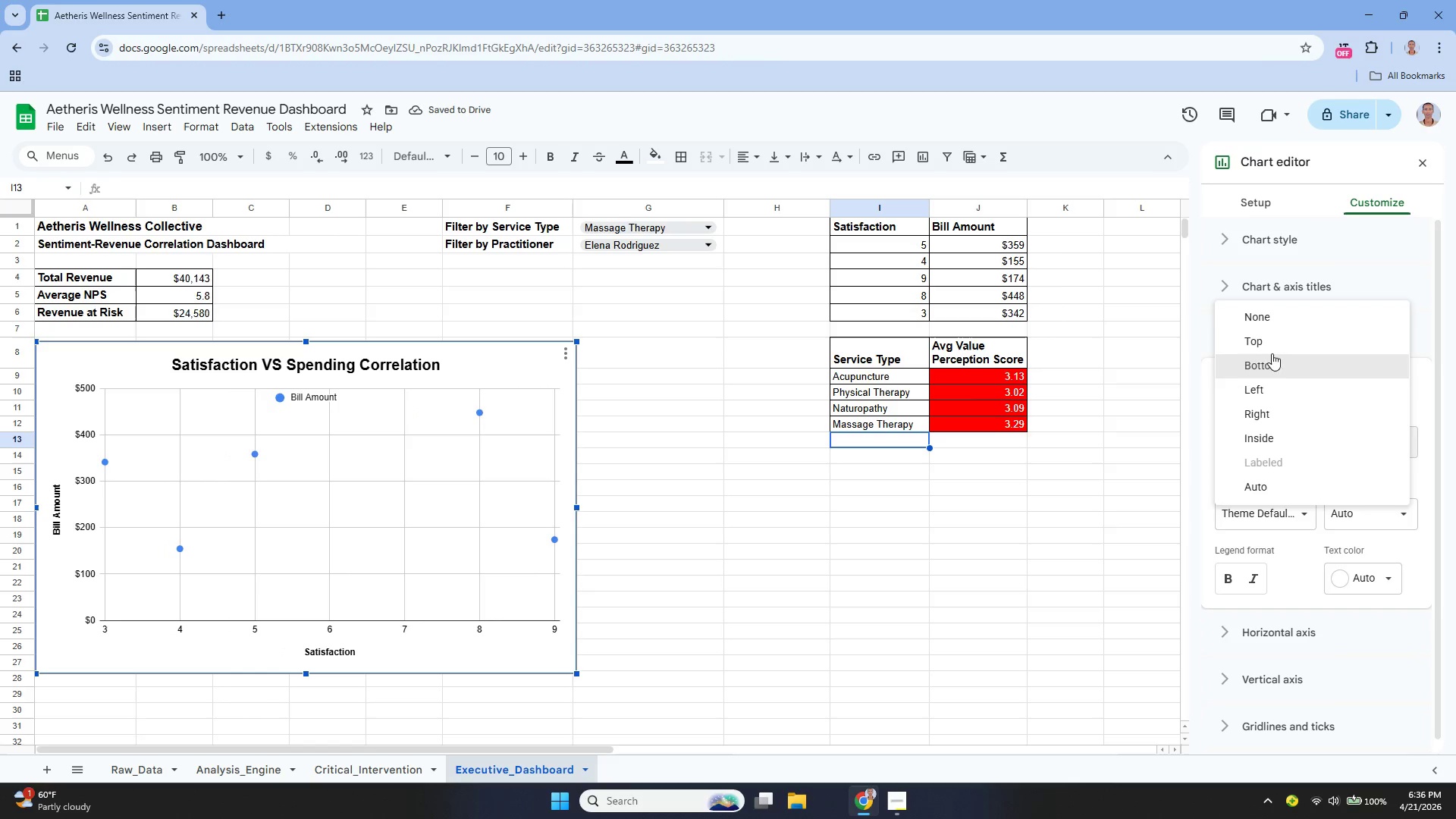 
left_click([1266, 348])
 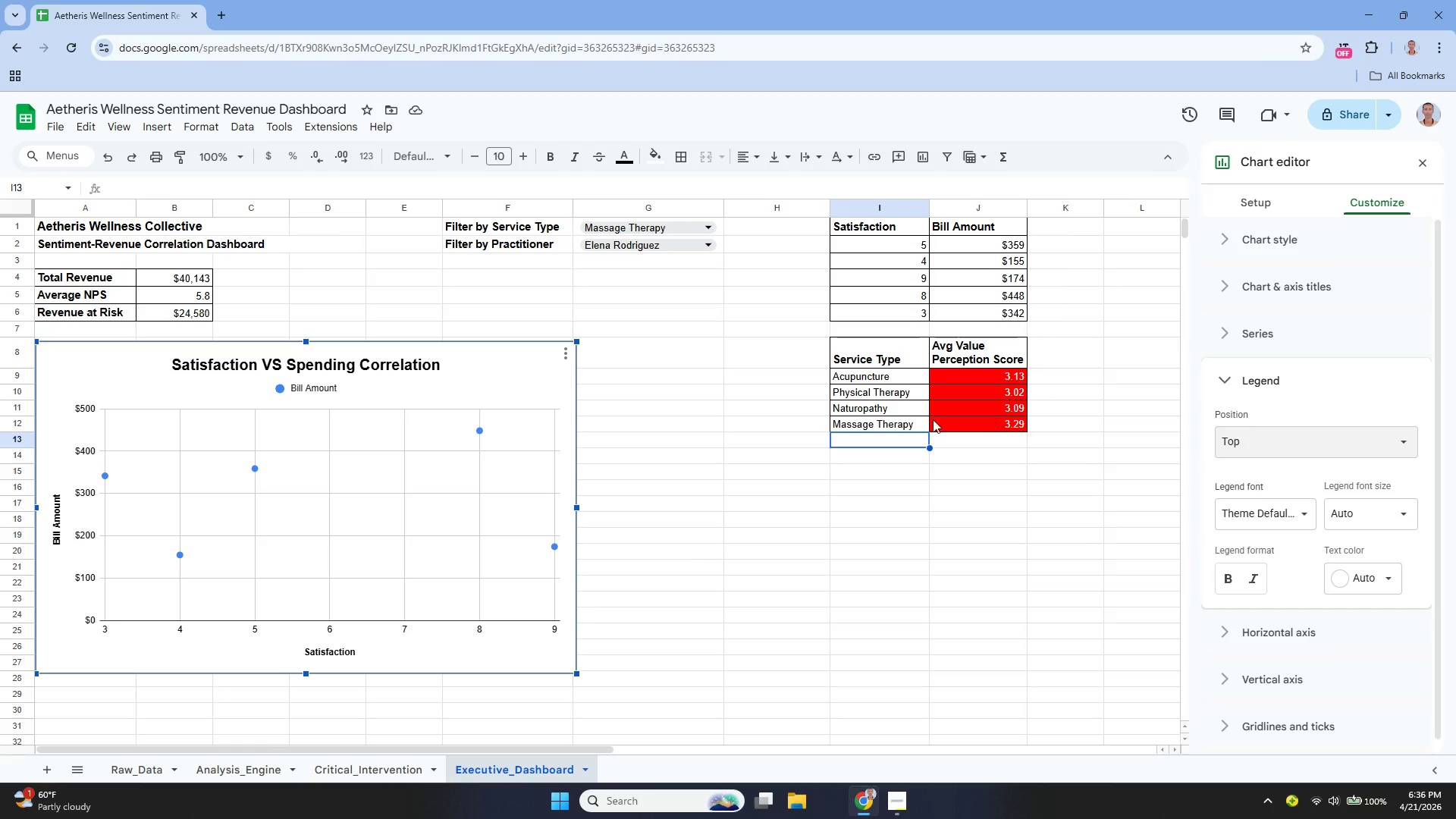 
wait(7.33)
 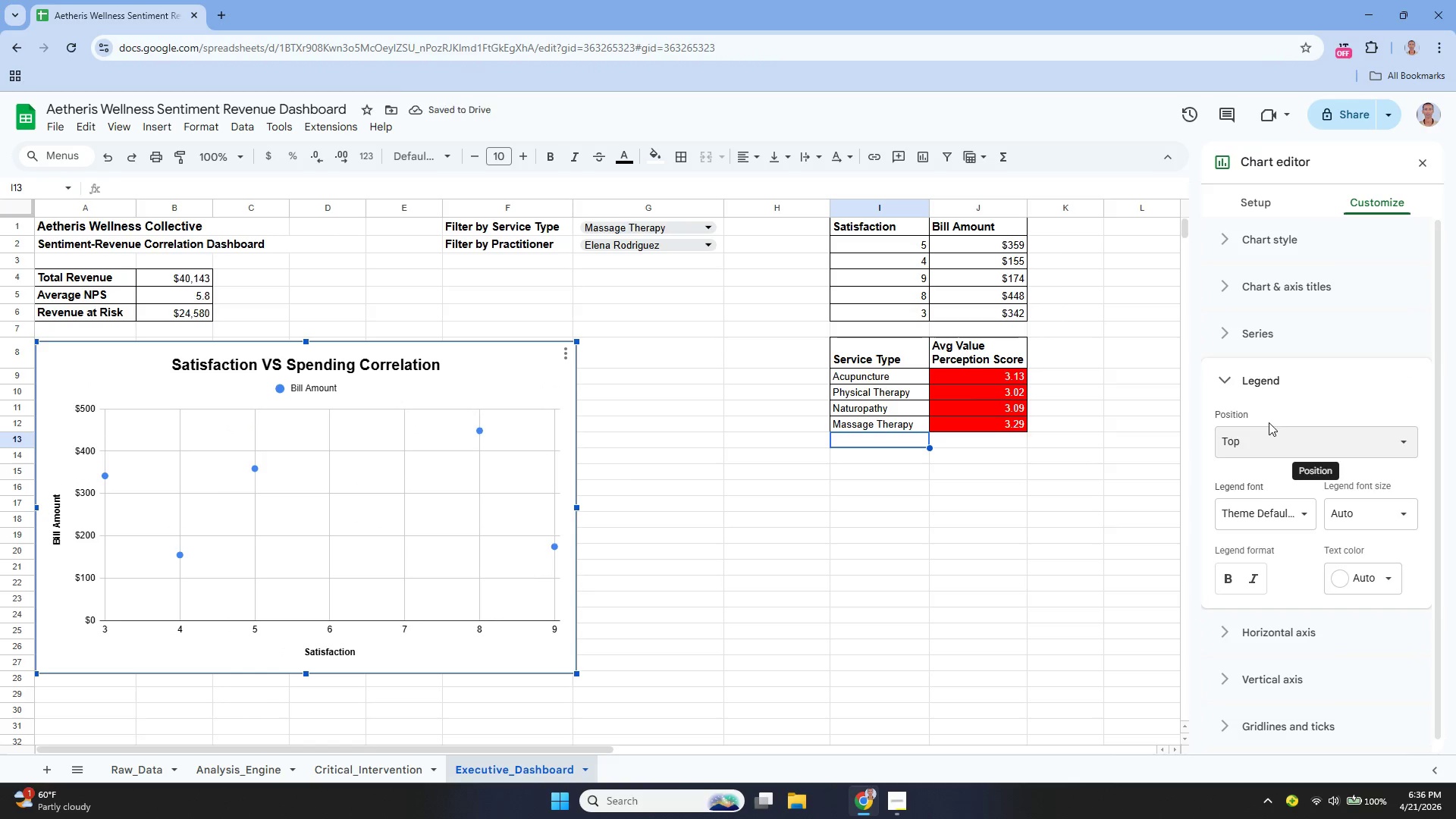 
scroll: coordinate [136, 300], scroll_direction: none, amount: 0.0
 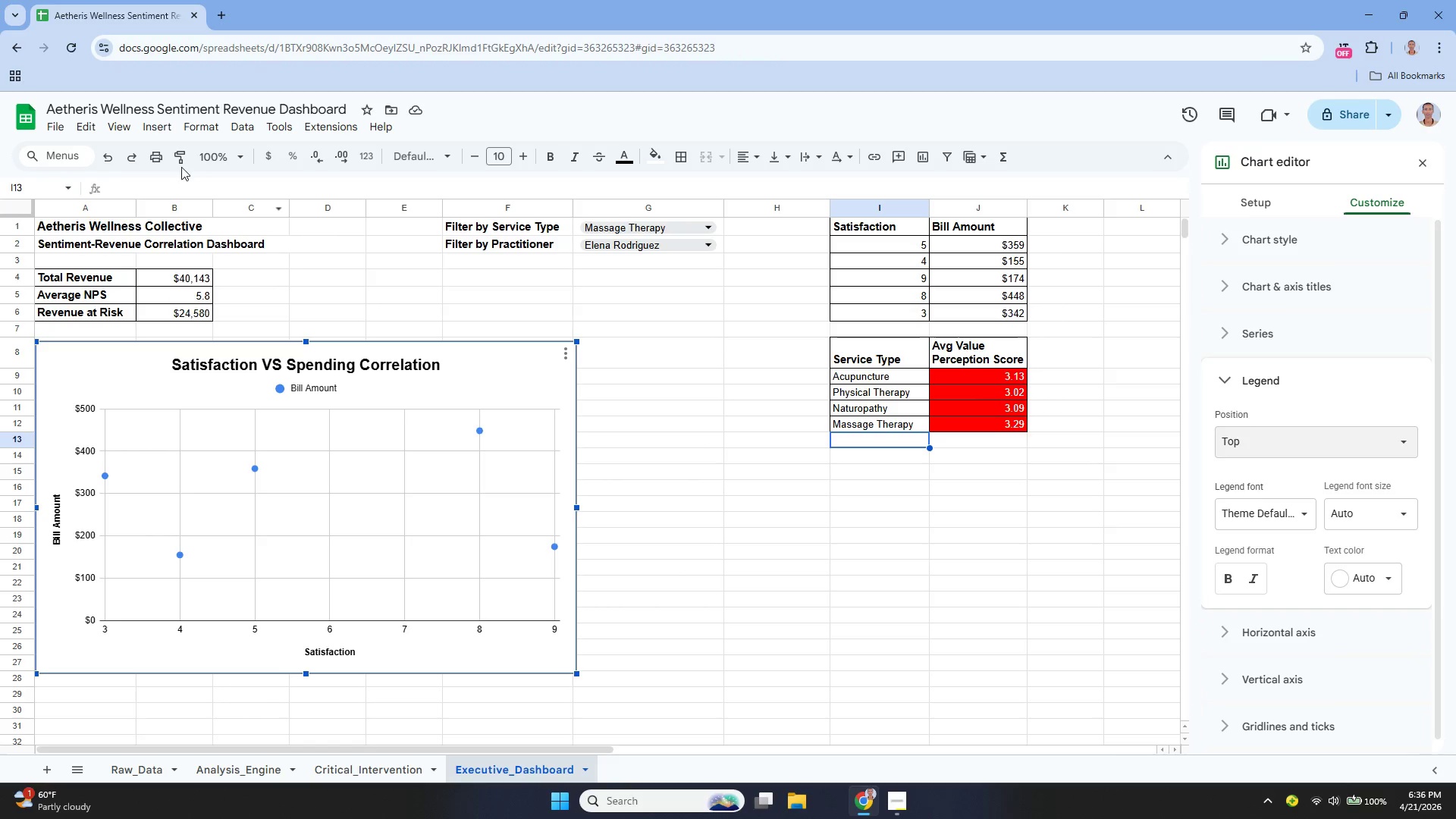 
left_click([120, 132])
 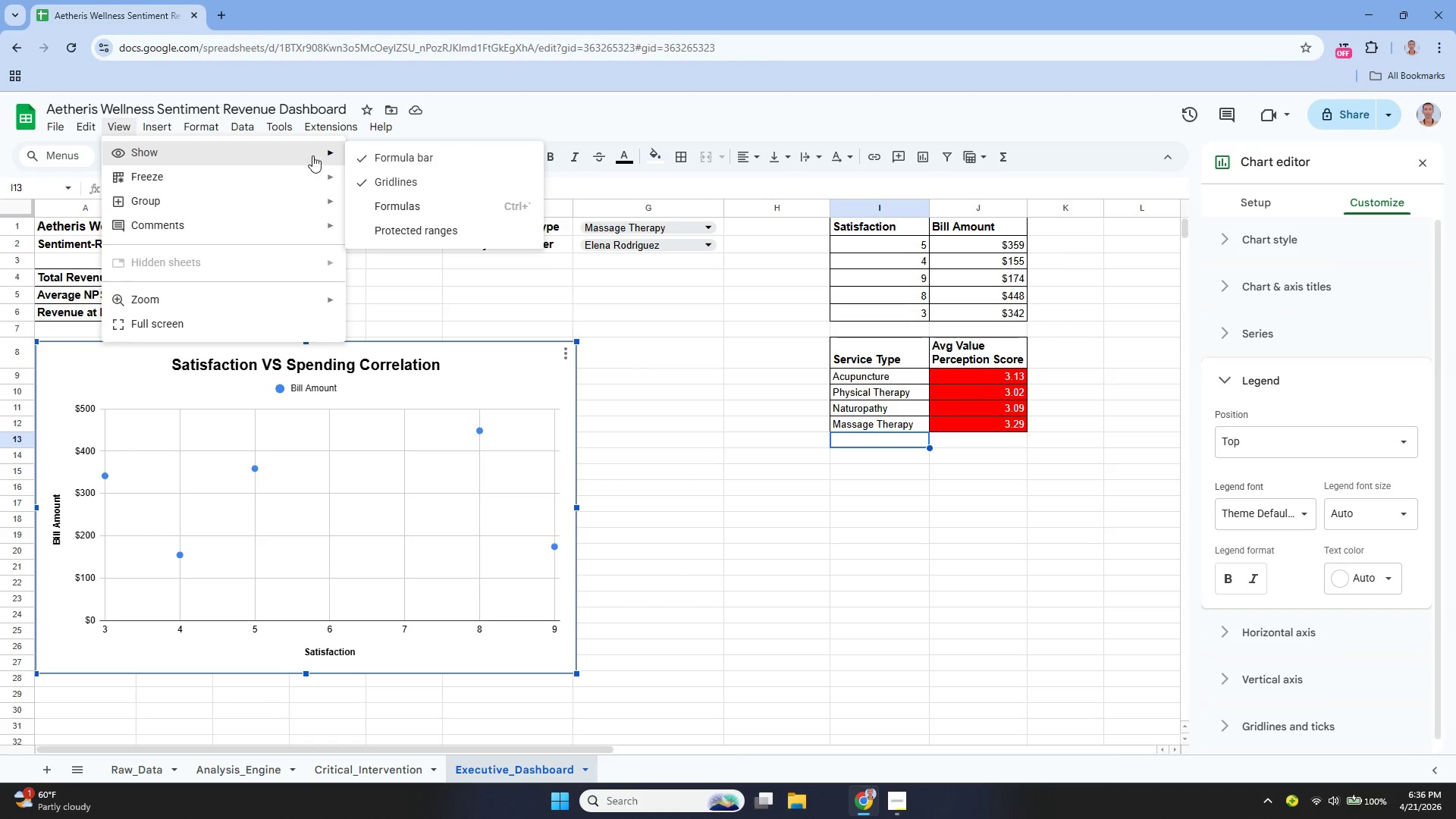 
left_click([404, 182])
 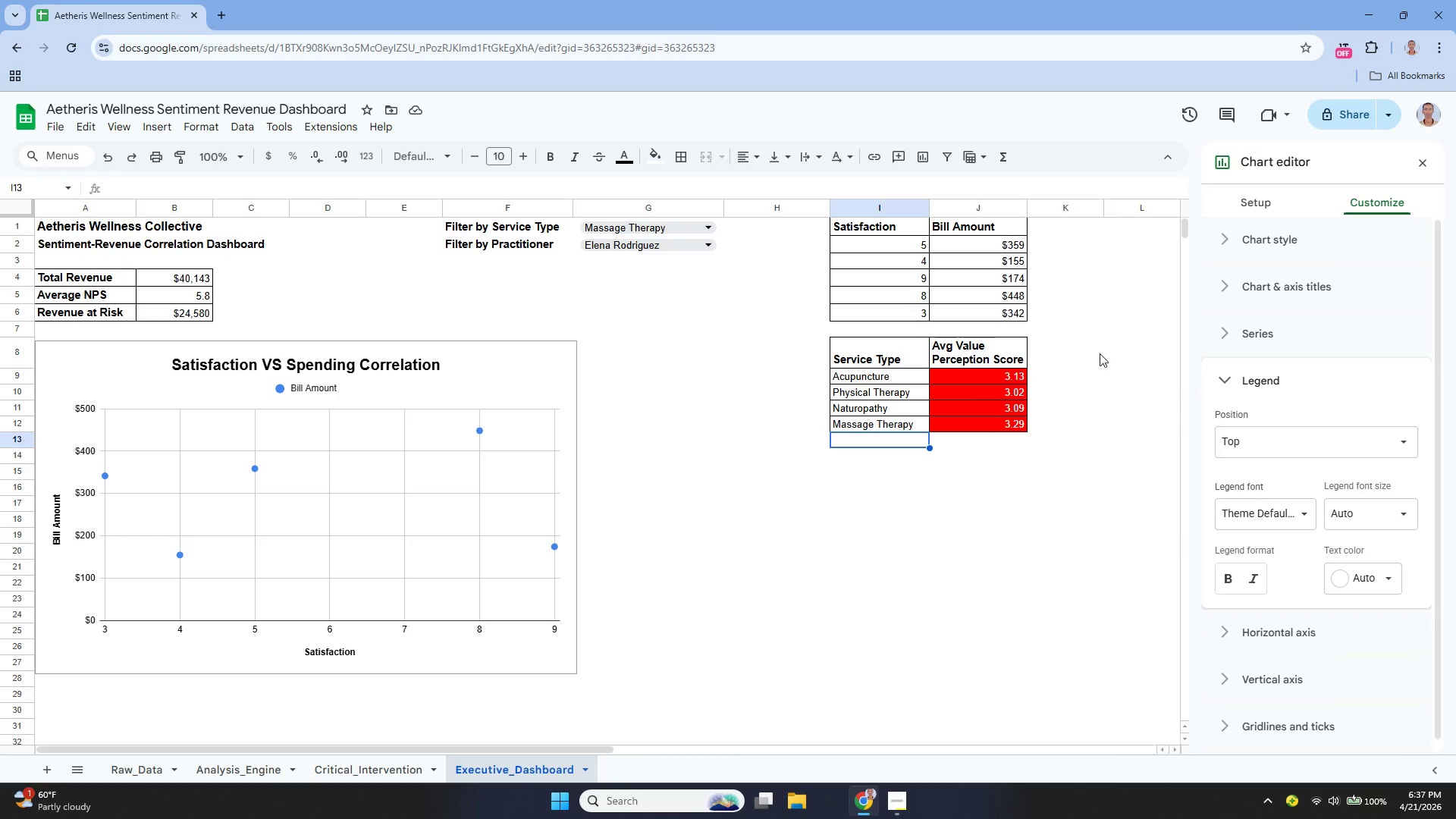 
wait(25.95)
 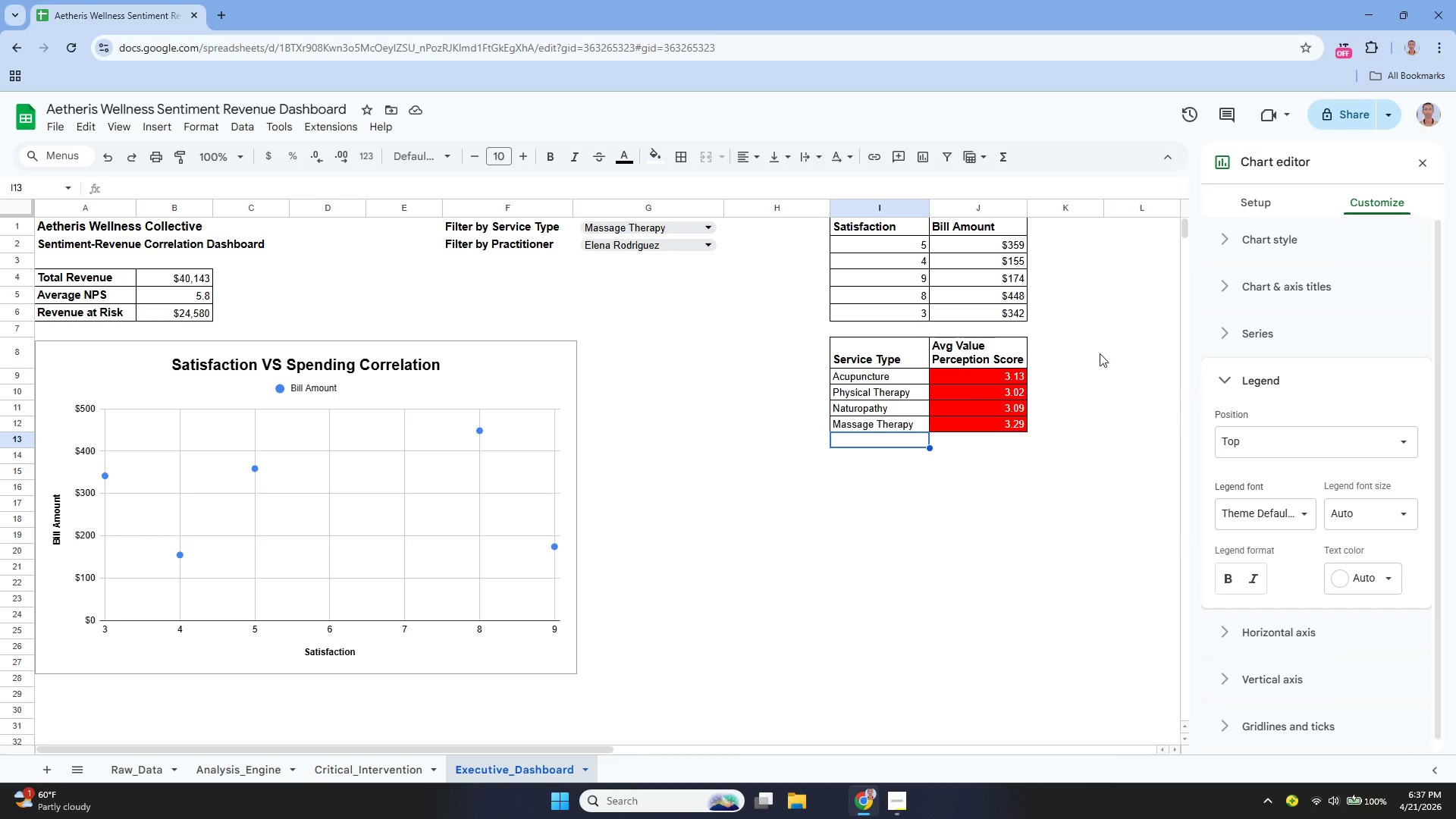 
left_click([892, 806])